 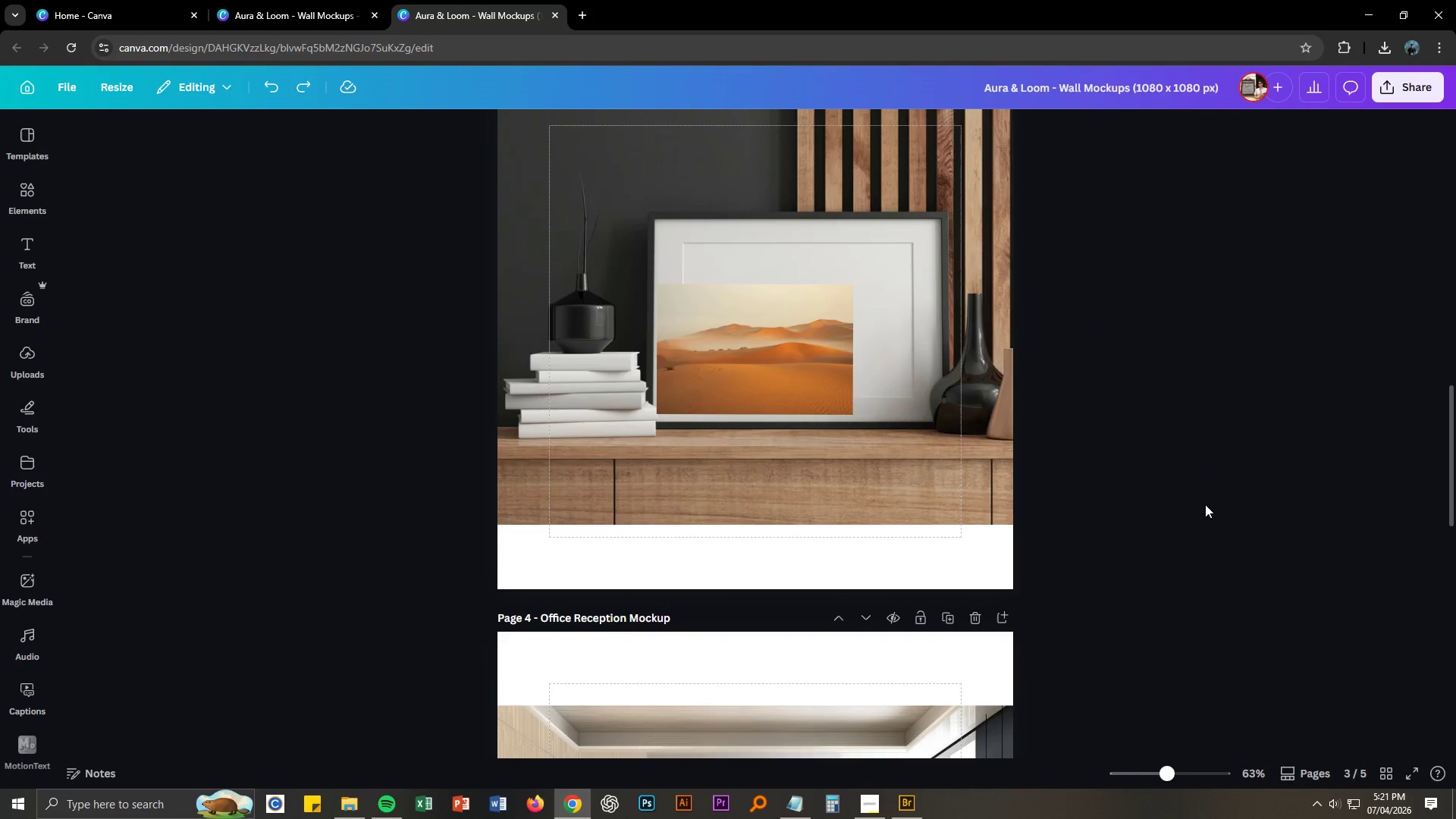 
scroll: coordinate [1211, 519], scroll_direction: up, amount: 4.0
 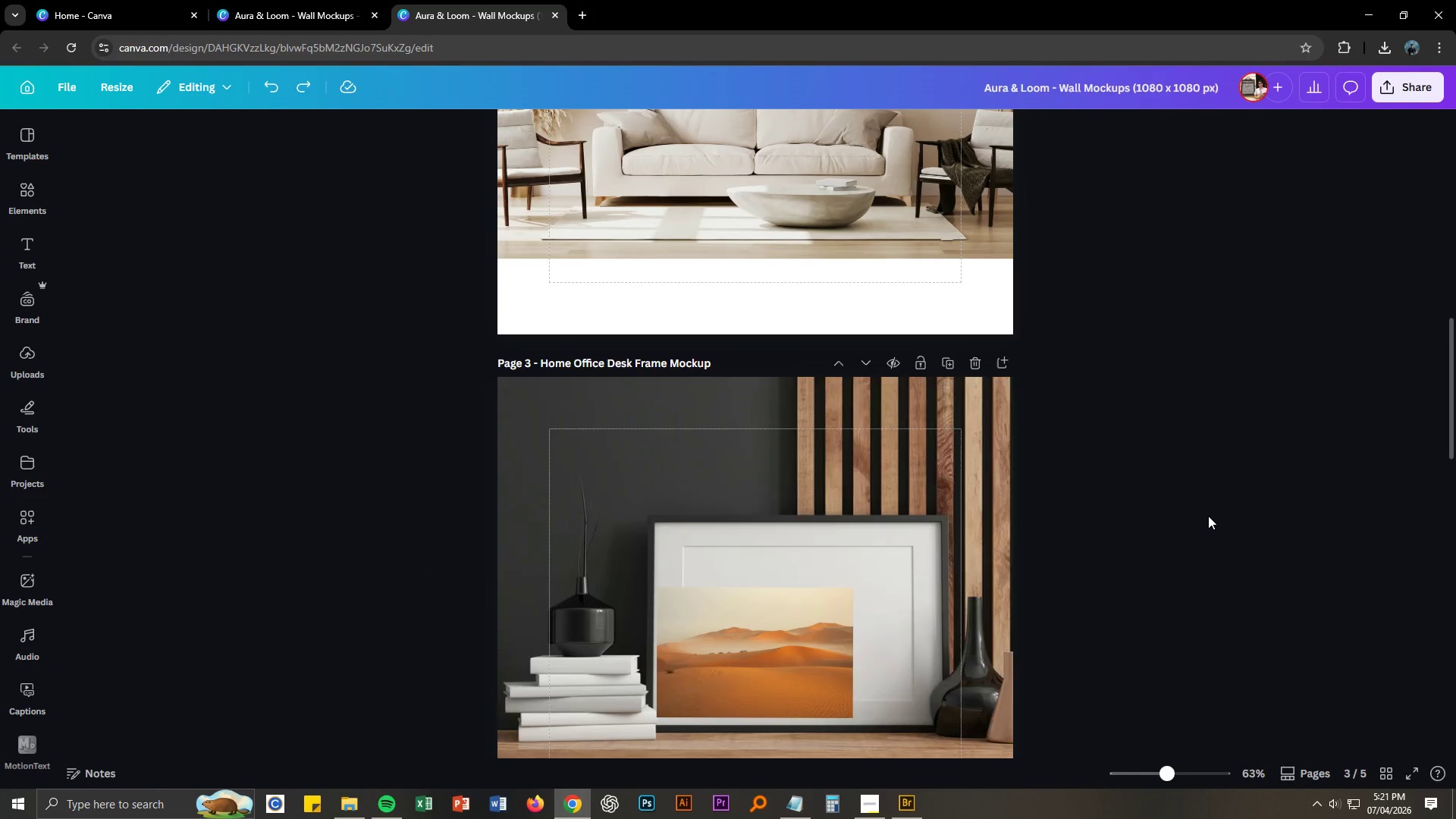 
left_click_drag(start_coordinate=[356, 274], to_coordinate=[1137, 625])
 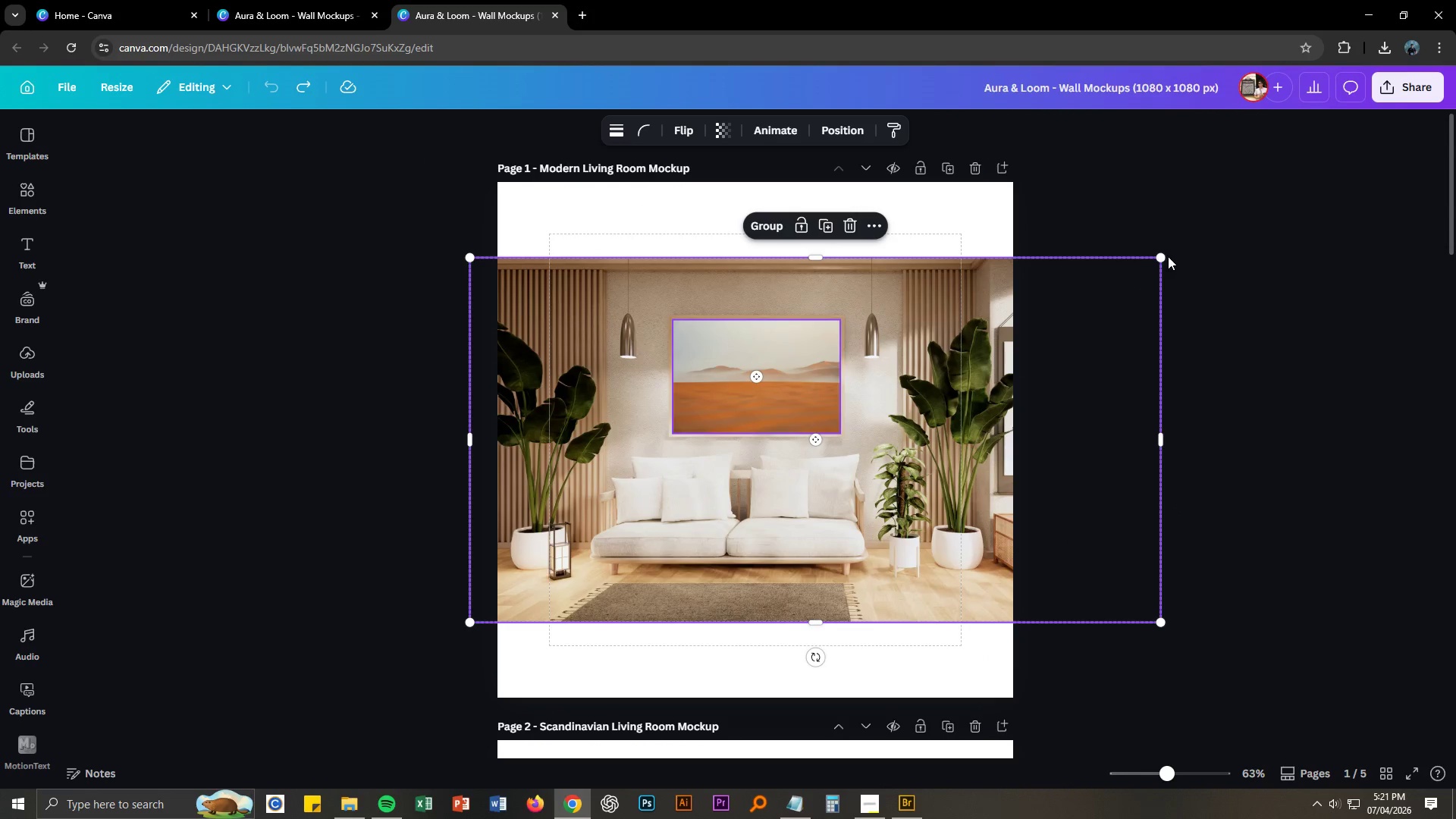 
scroll: coordinate [1140, 497], scroll_direction: up, amount: 18.0
 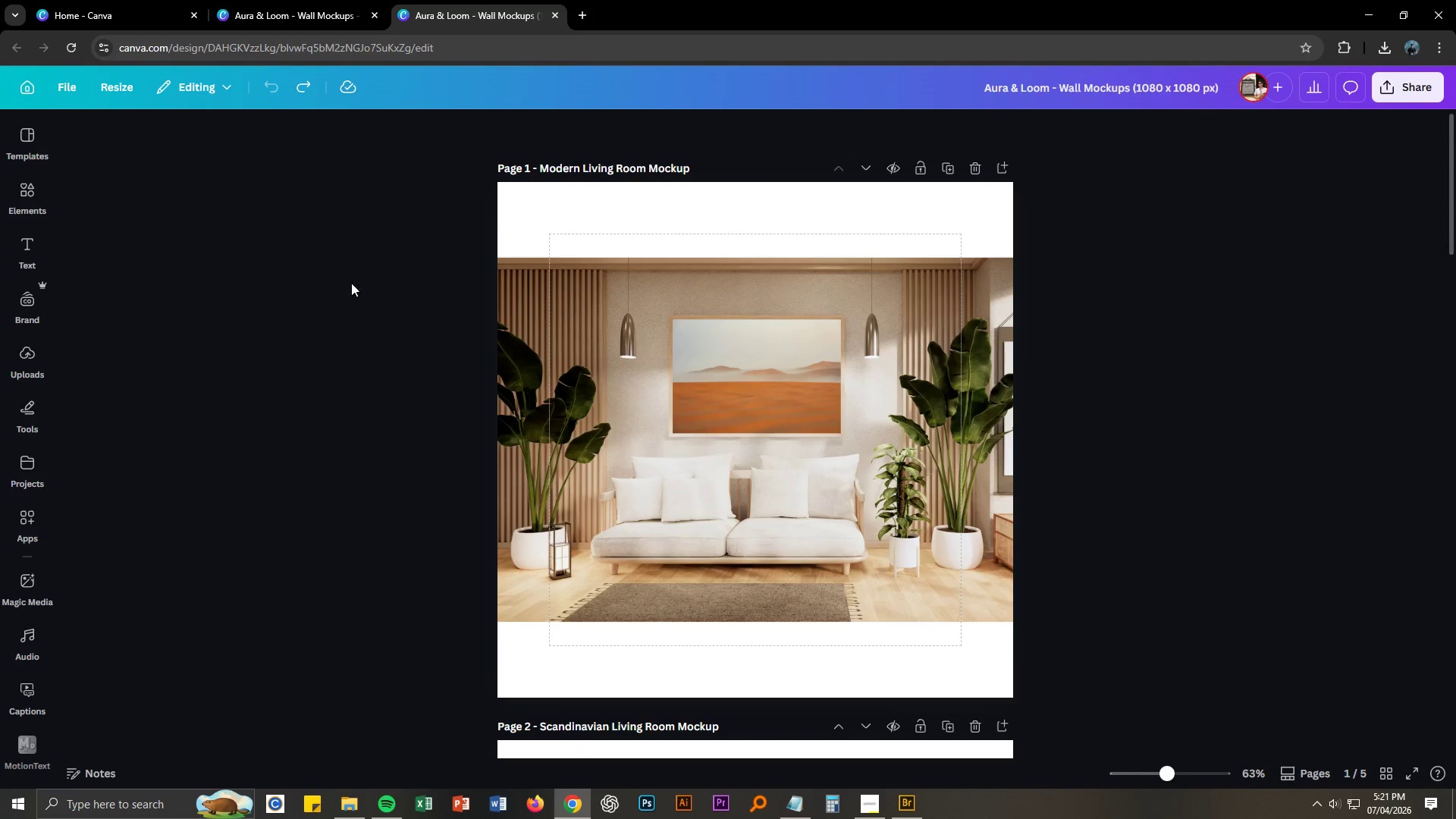 
left_click_drag(start_coordinate=[1156, 256], to_coordinate=[1305, 191])
 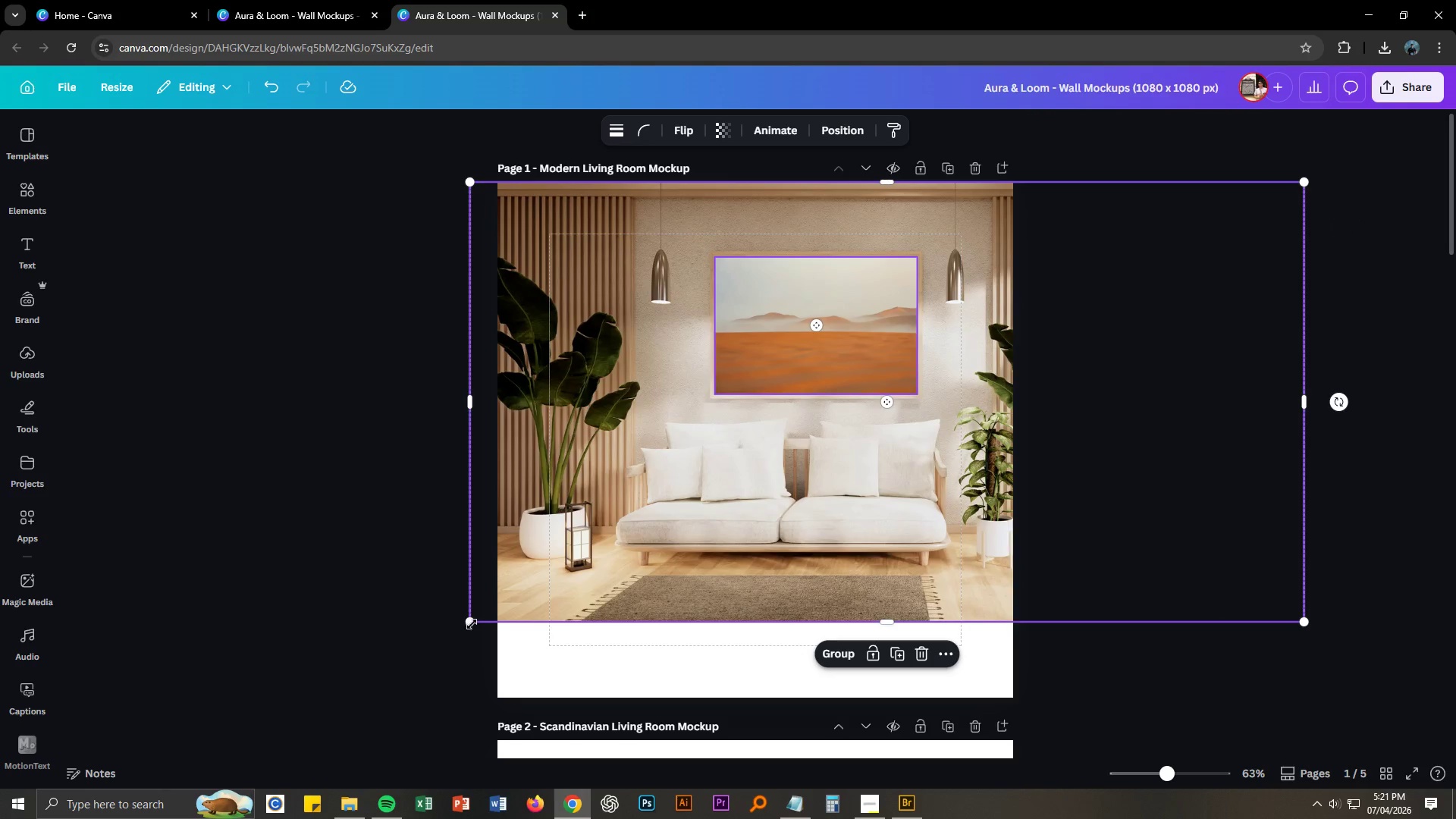 
left_click_drag(start_coordinate=[472, 622], to_coordinate=[330, 711])
 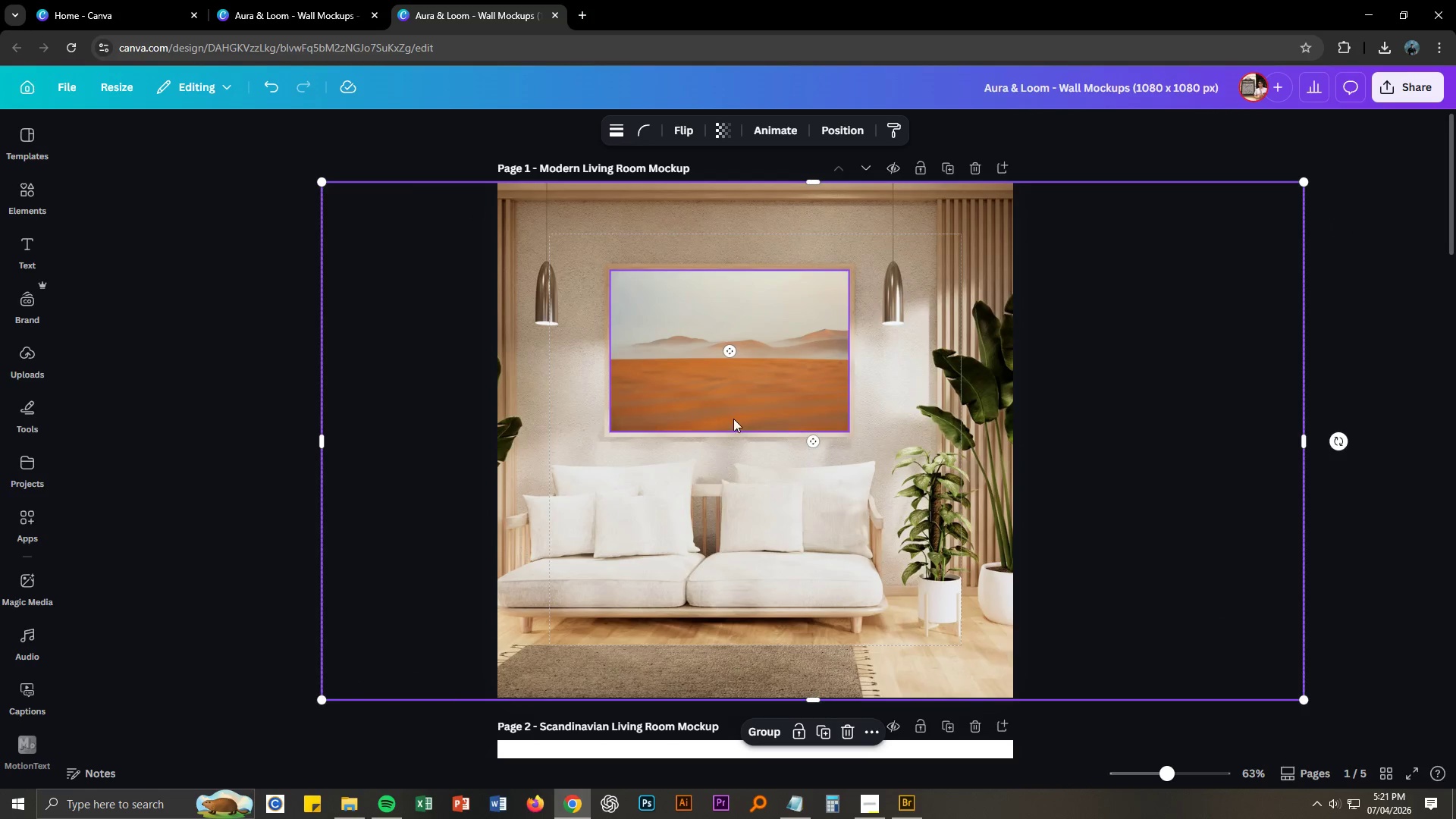 
left_click_drag(start_coordinate=[738, 415], to_coordinate=[776, 413])
 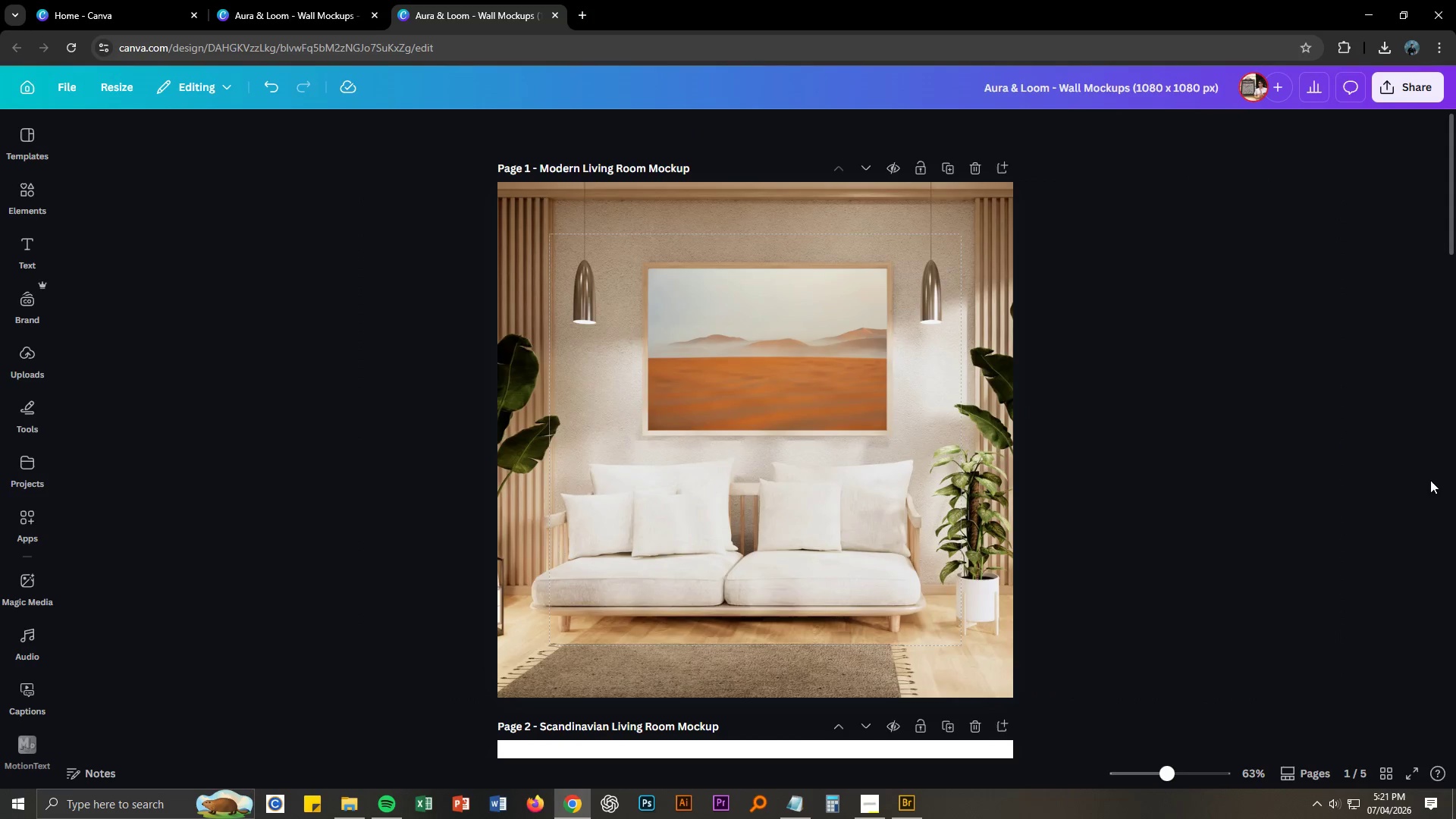 
scroll: coordinate [1323, 604], scroll_direction: down, amount: 7.0
 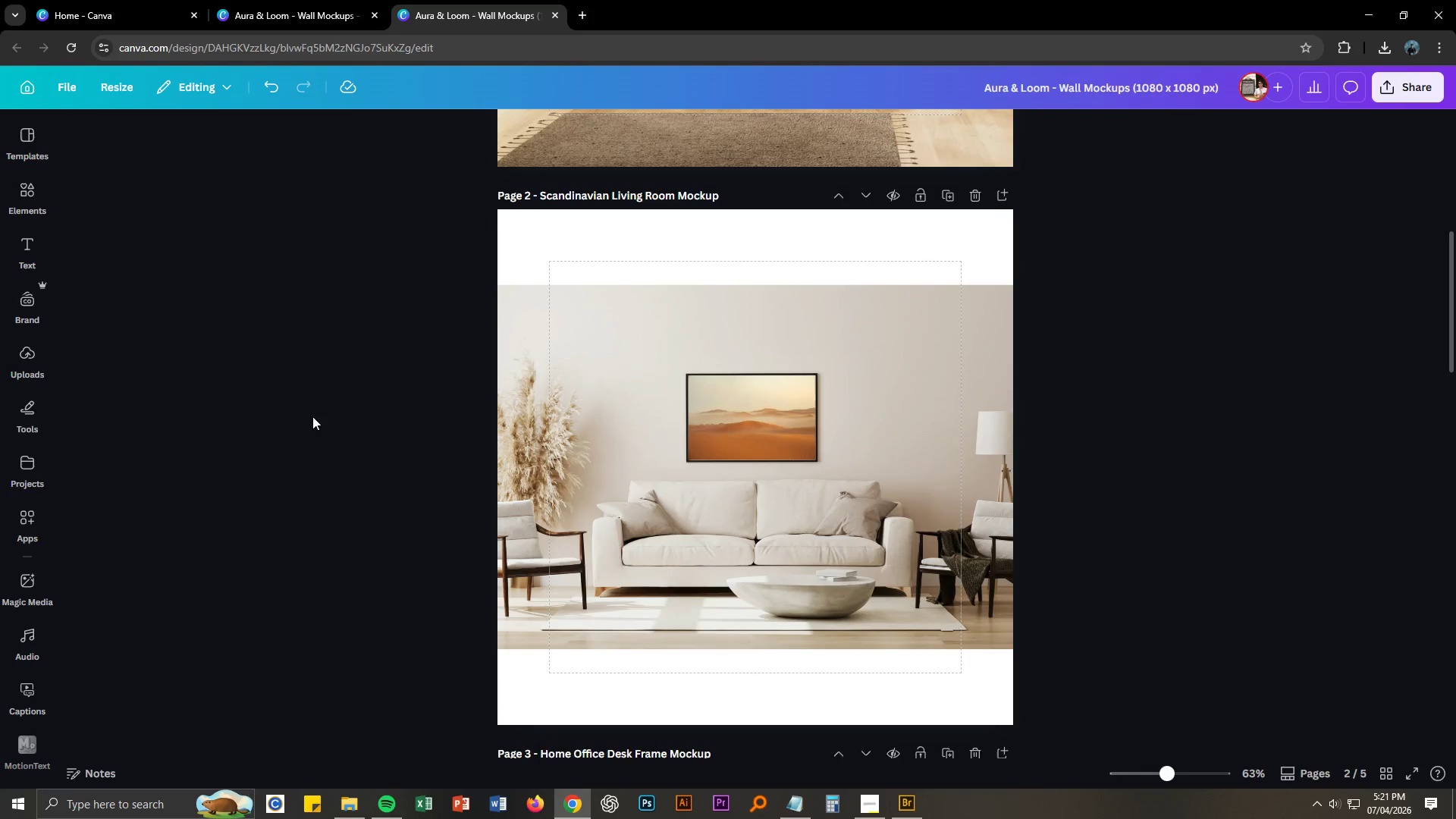 
left_click_drag(start_coordinate=[306, 378], to_coordinate=[1132, 602])
 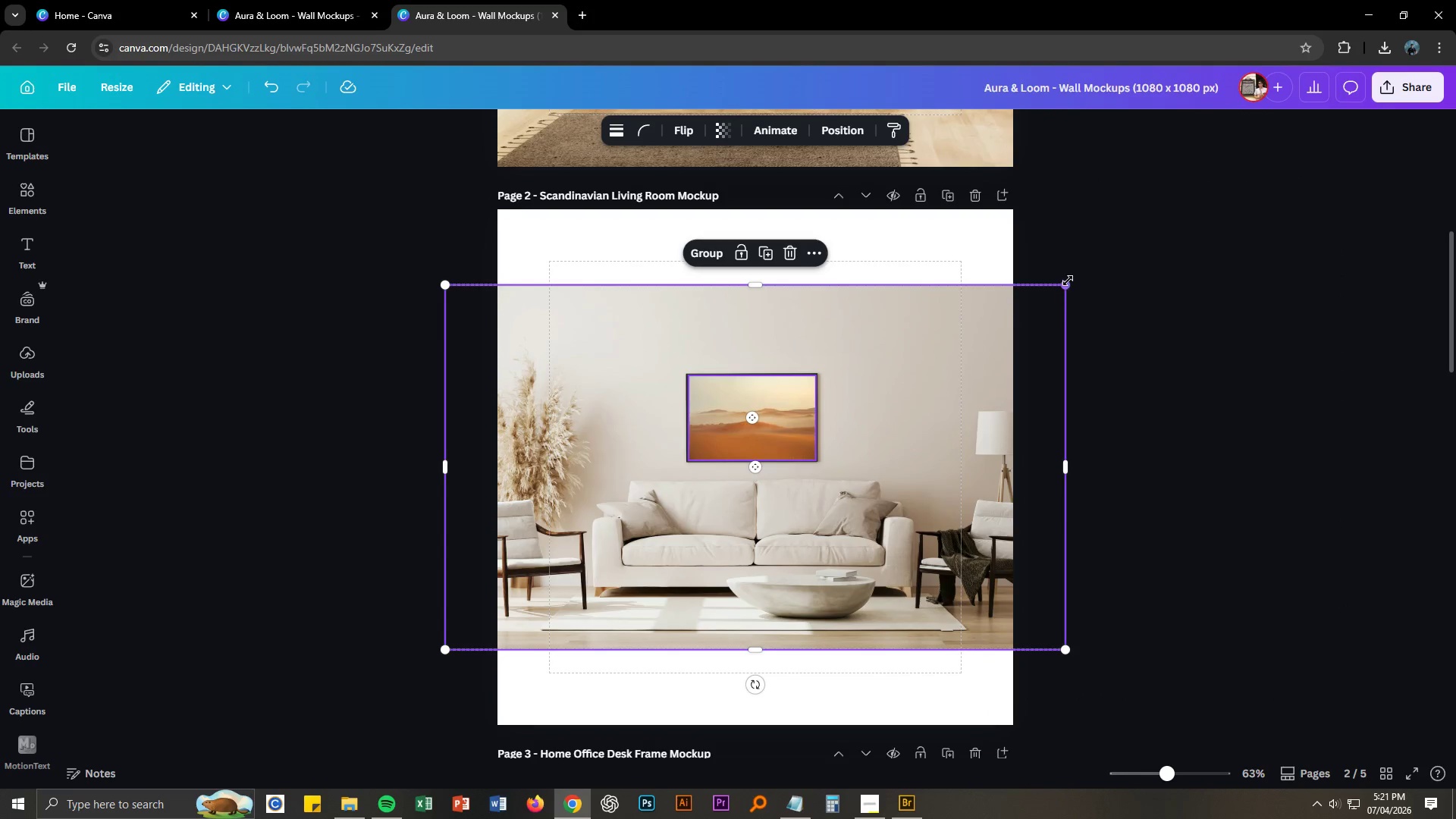 
left_click_drag(start_coordinate=[1068, 281], to_coordinate=[1213, 240])
 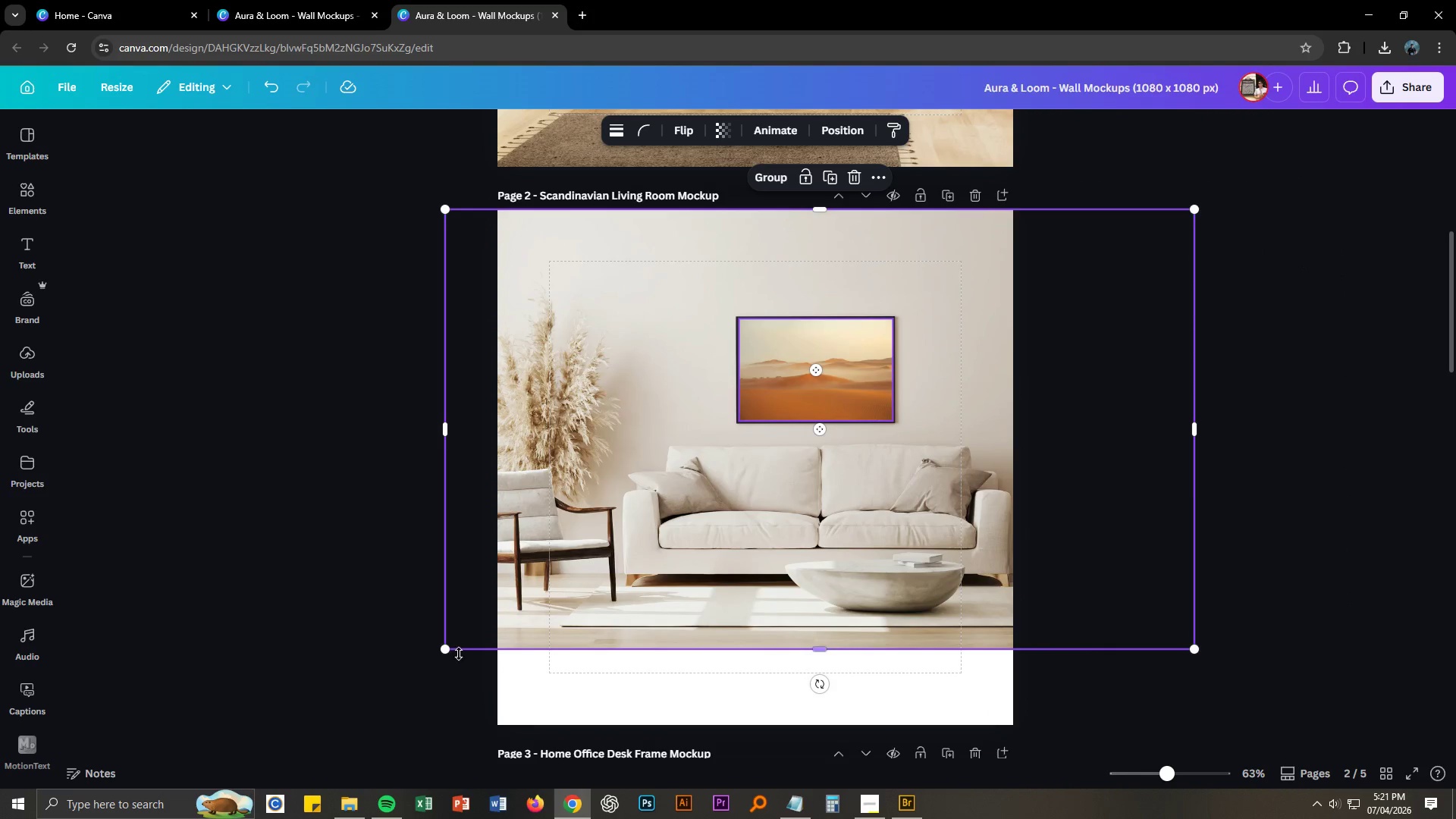 
left_click_drag(start_coordinate=[450, 651], to_coordinate=[322, 722])
 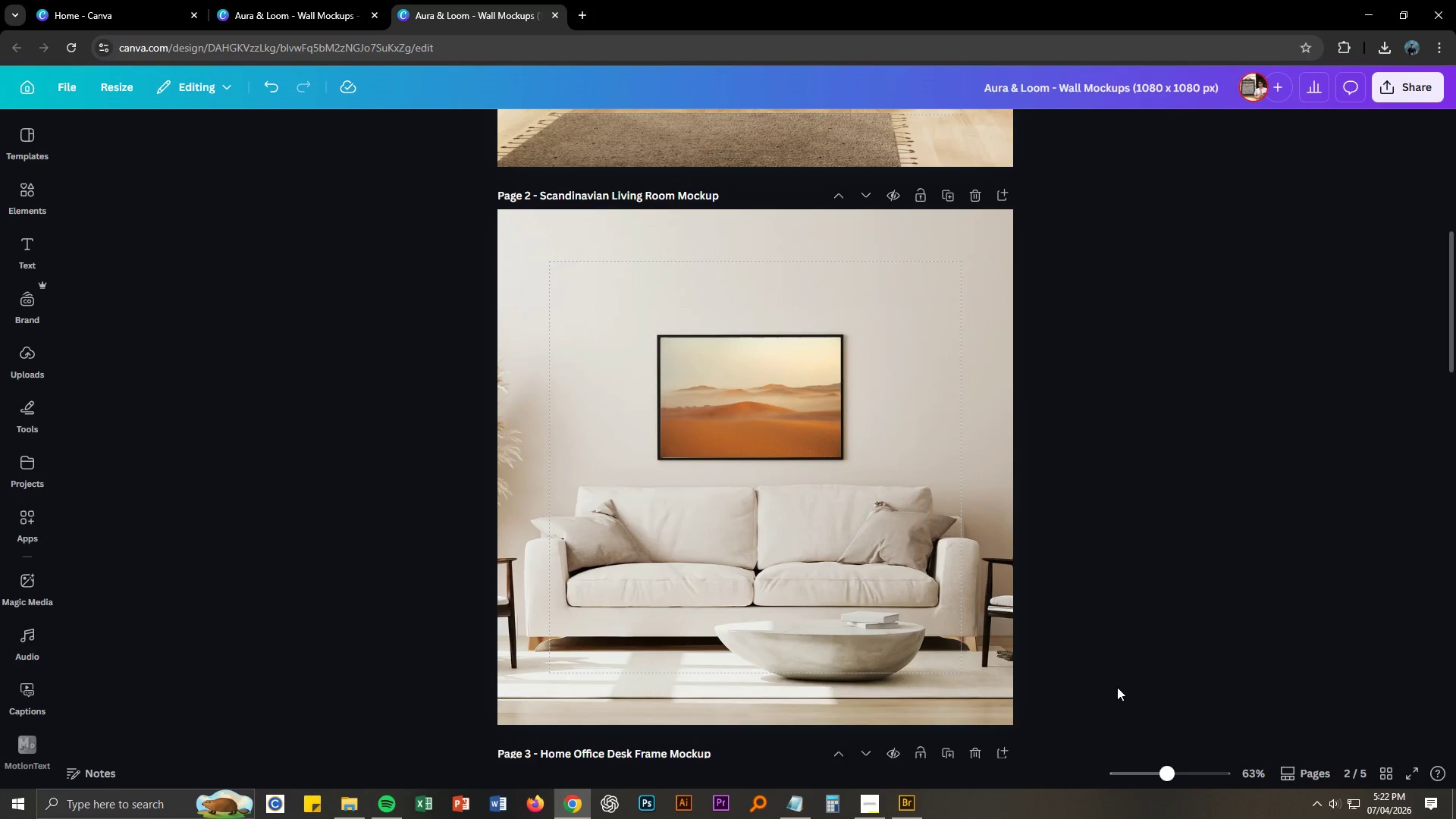 
scroll: coordinate [1119, 678], scroll_direction: down, amount: 10.0
 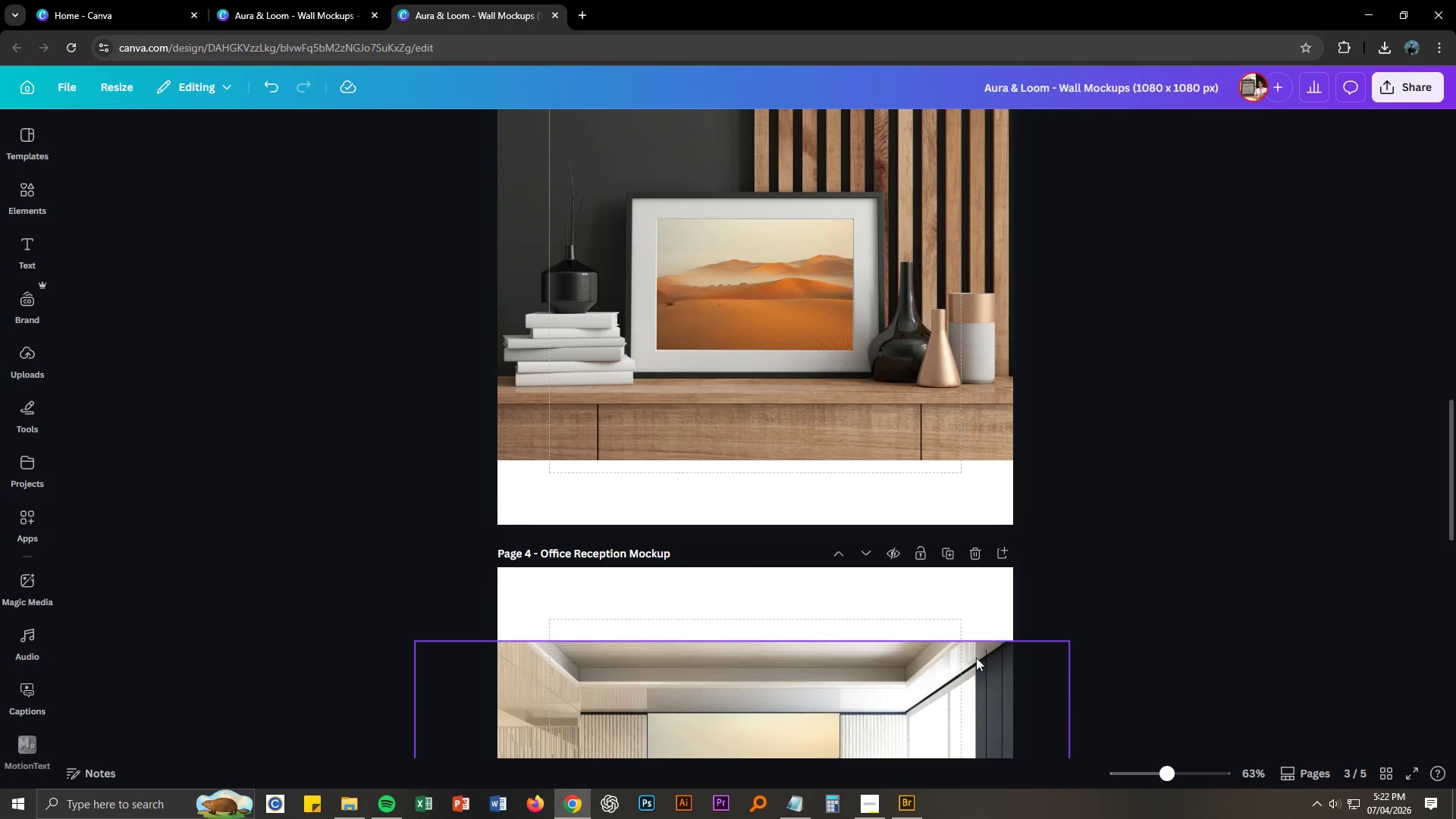 
scroll: coordinate [763, 639], scroll_direction: up, amount: 2.0
 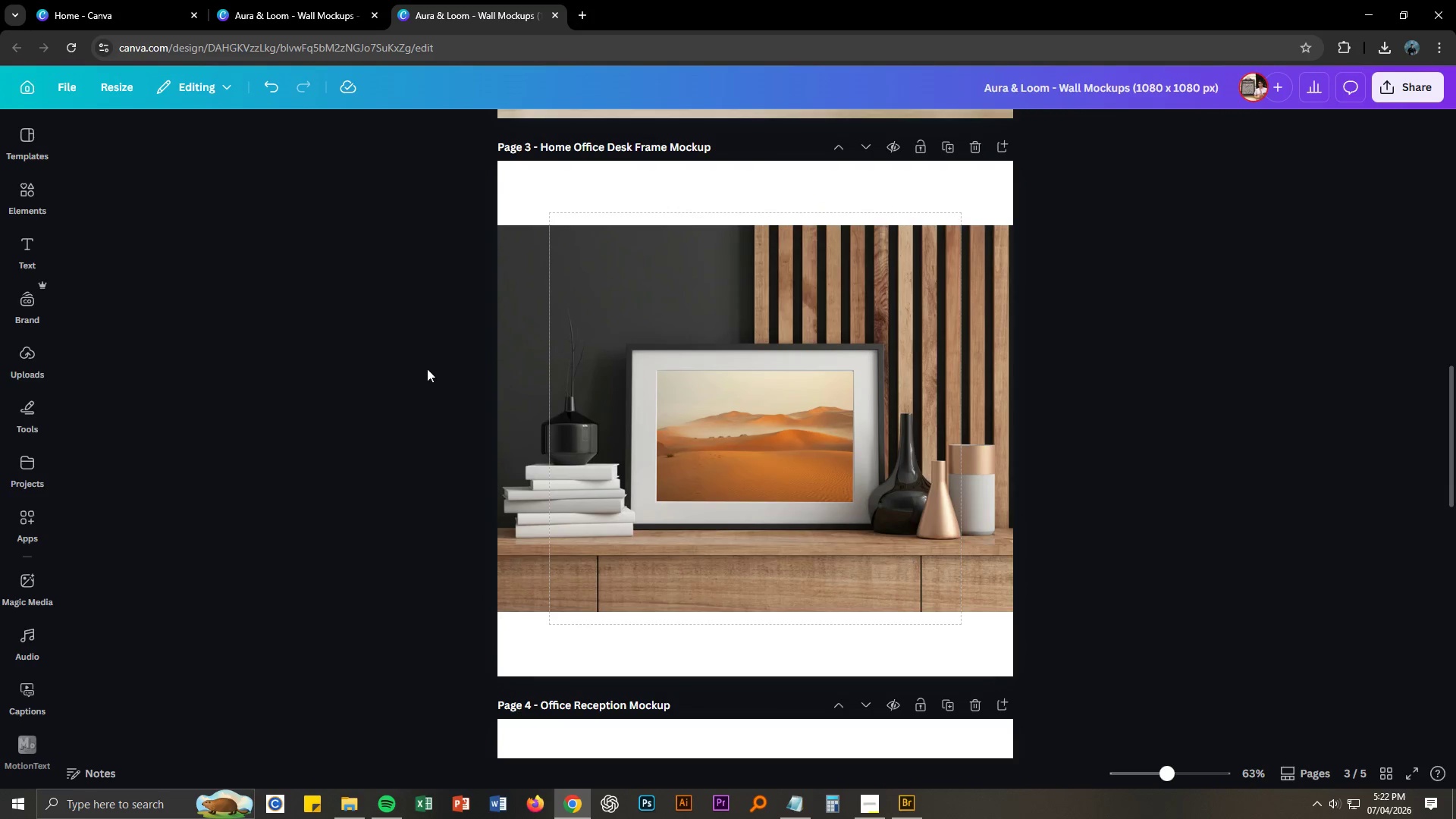 
left_click_drag(start_coordinate=[365, 287], to_coordinate=[1236, 600])
 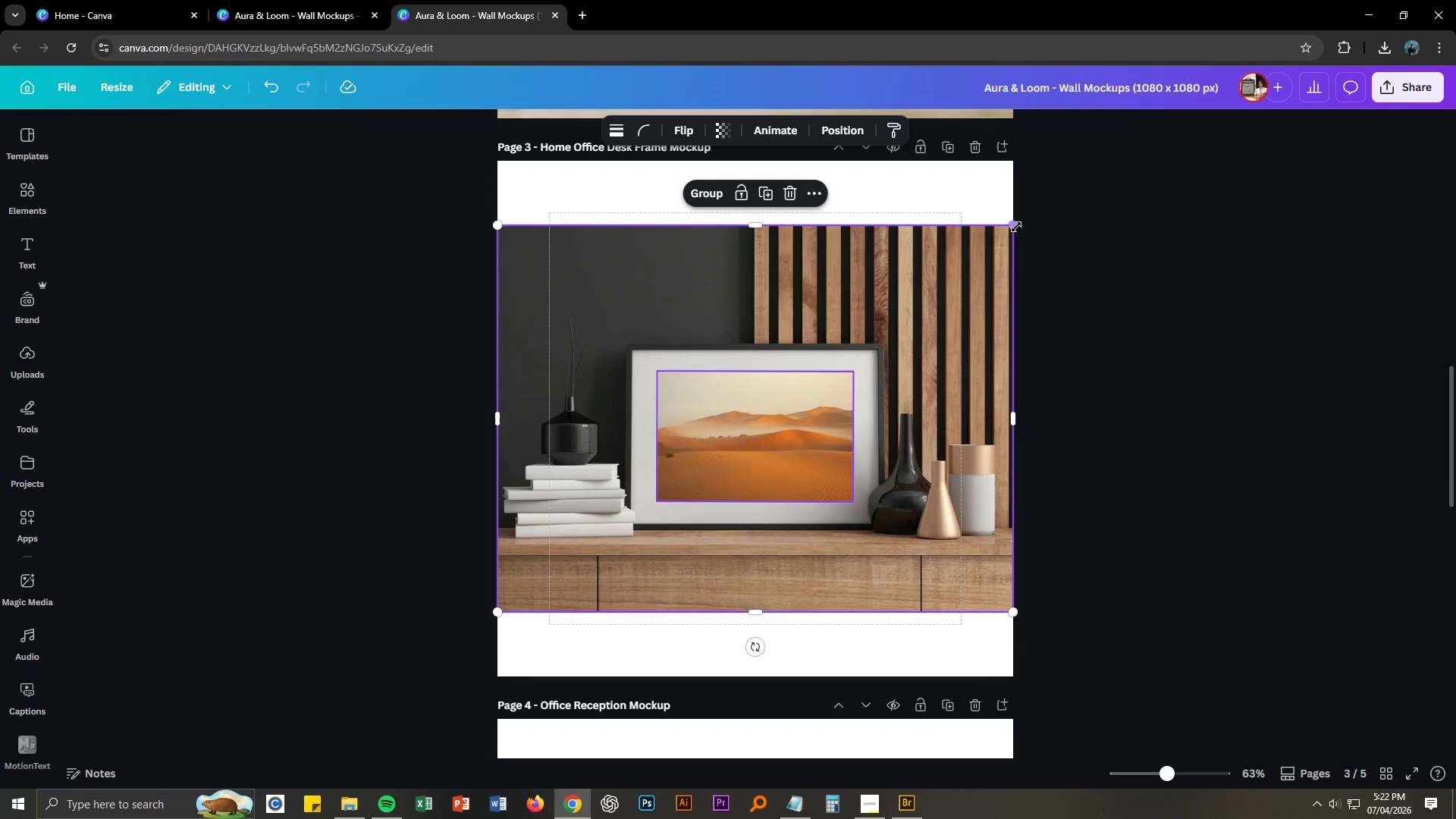 
left_click_drag(start_coordinate=[1015, 228], to_coordinate=[1120, 191])
 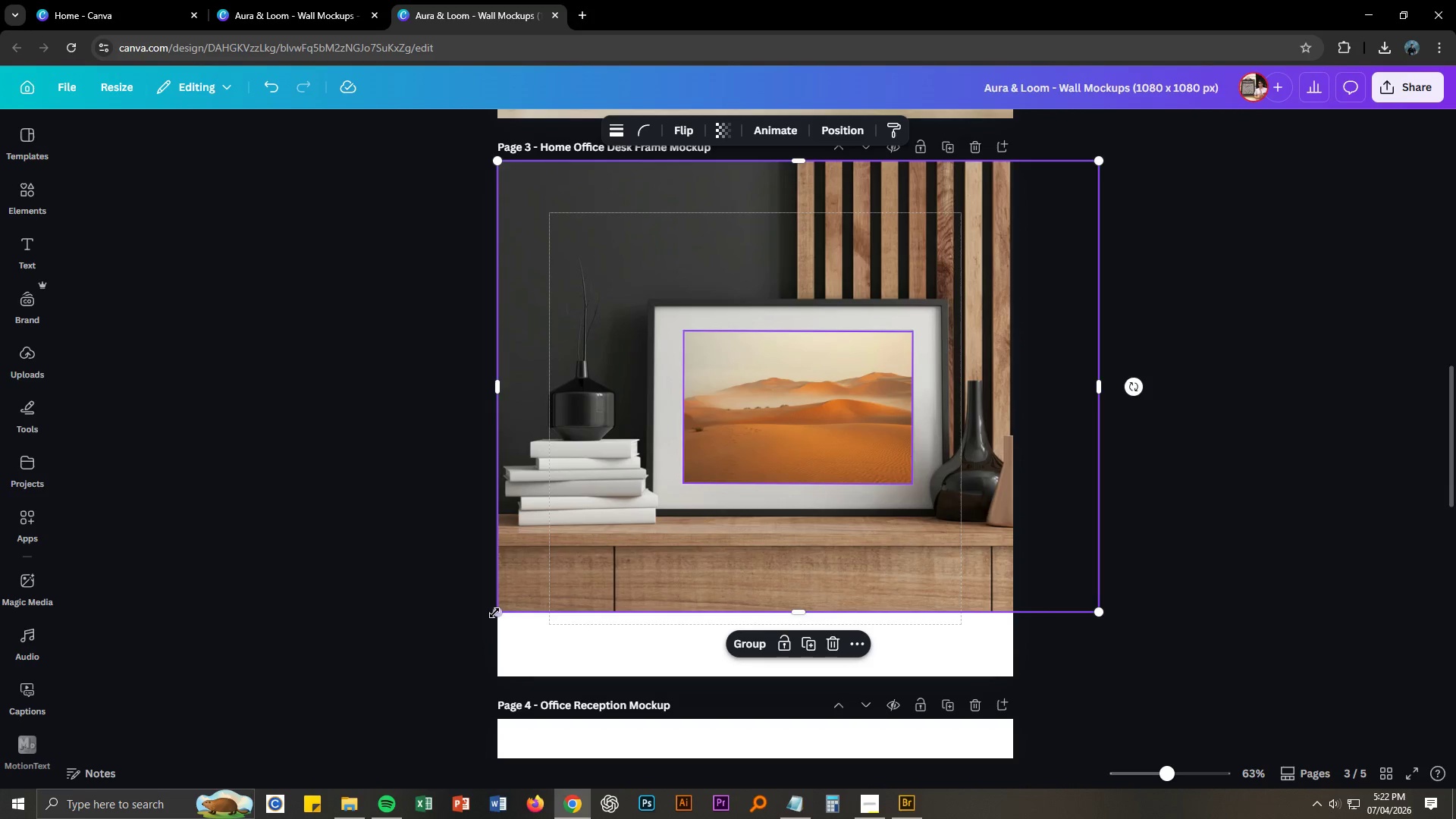 
left_click_drag(start_coordinate=[495, 612], to_coordinate=[406, 670])
 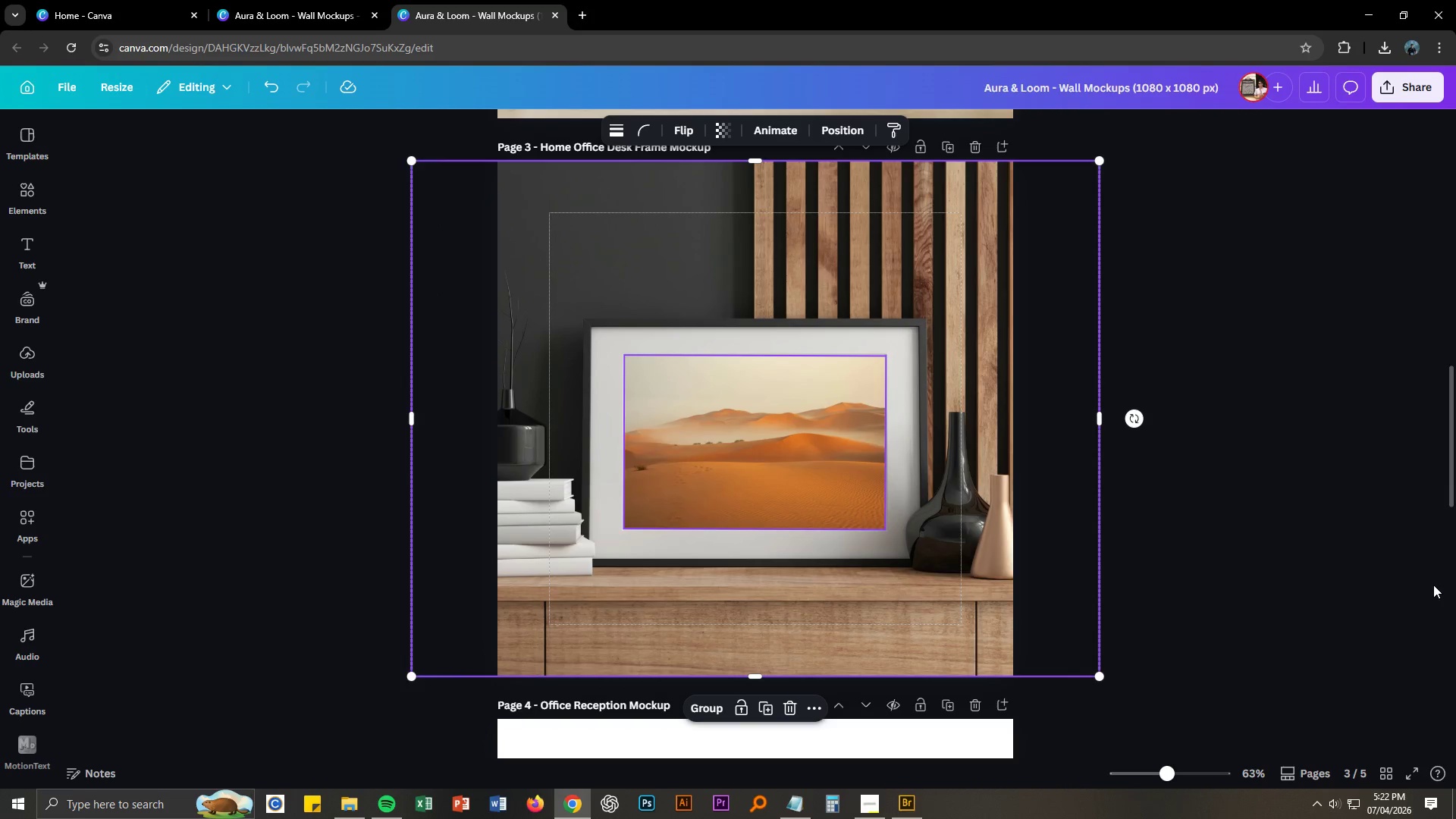 
left_click([1431, 584])
 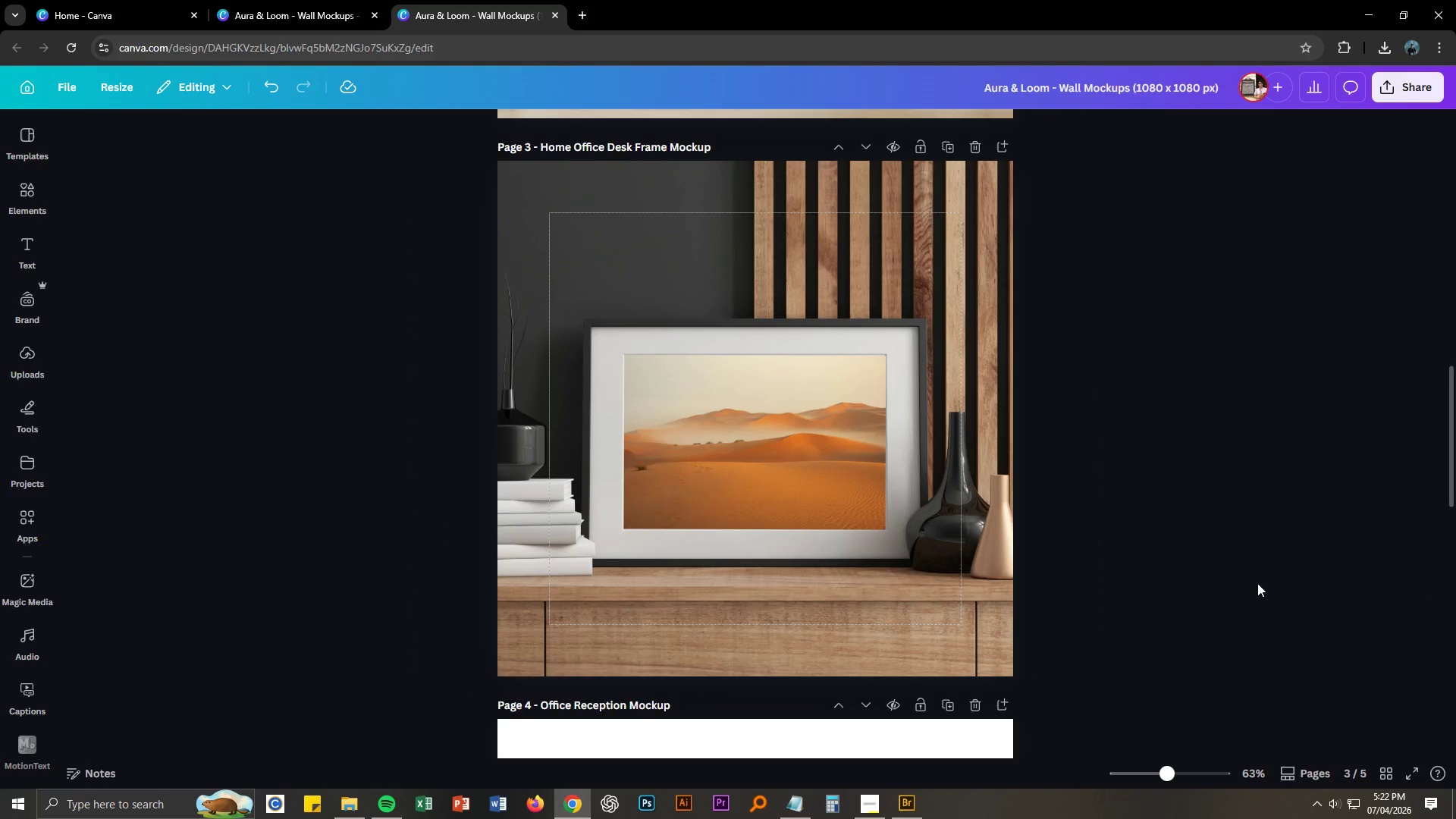 
scroll: coordinate [1245, 613], scroll_direction: down, amount: 8.0
 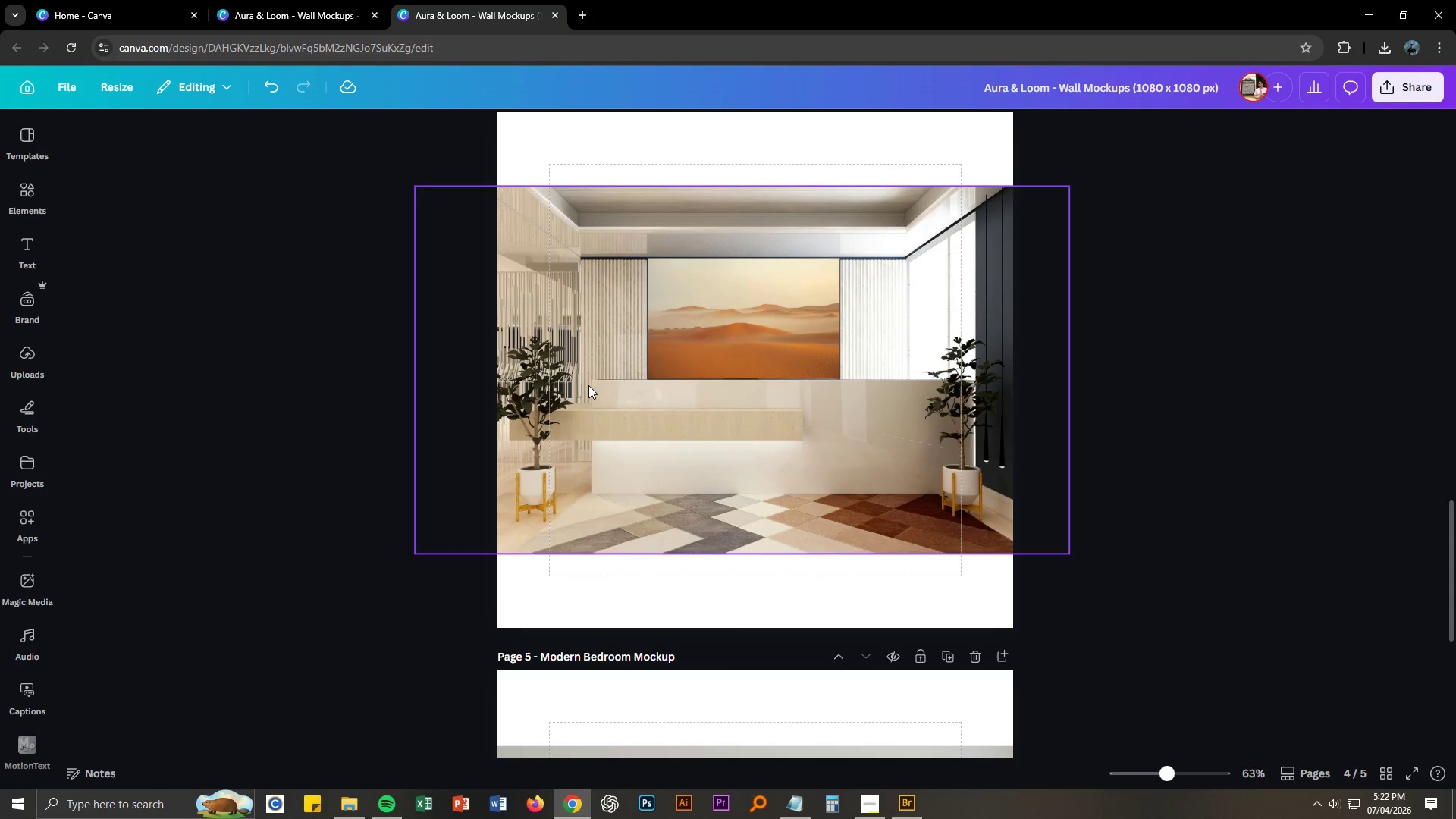 
left_click_drag(start_coordinate=[324, 267], to_coordinate=[1134, 484])
 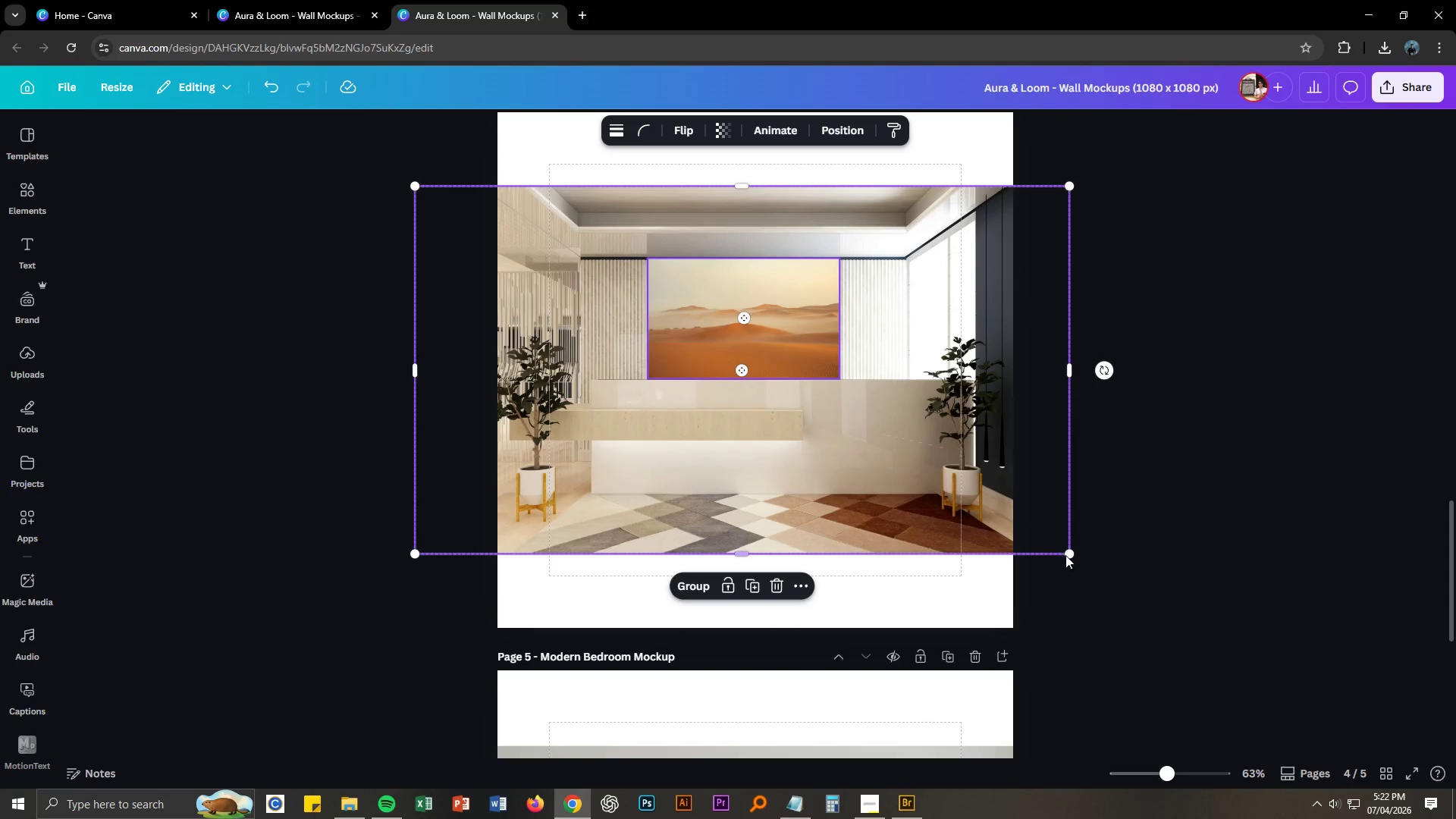 
left_click_drag(start_coordinate=[1069, 551], to_coordinate=[1183, 650])
 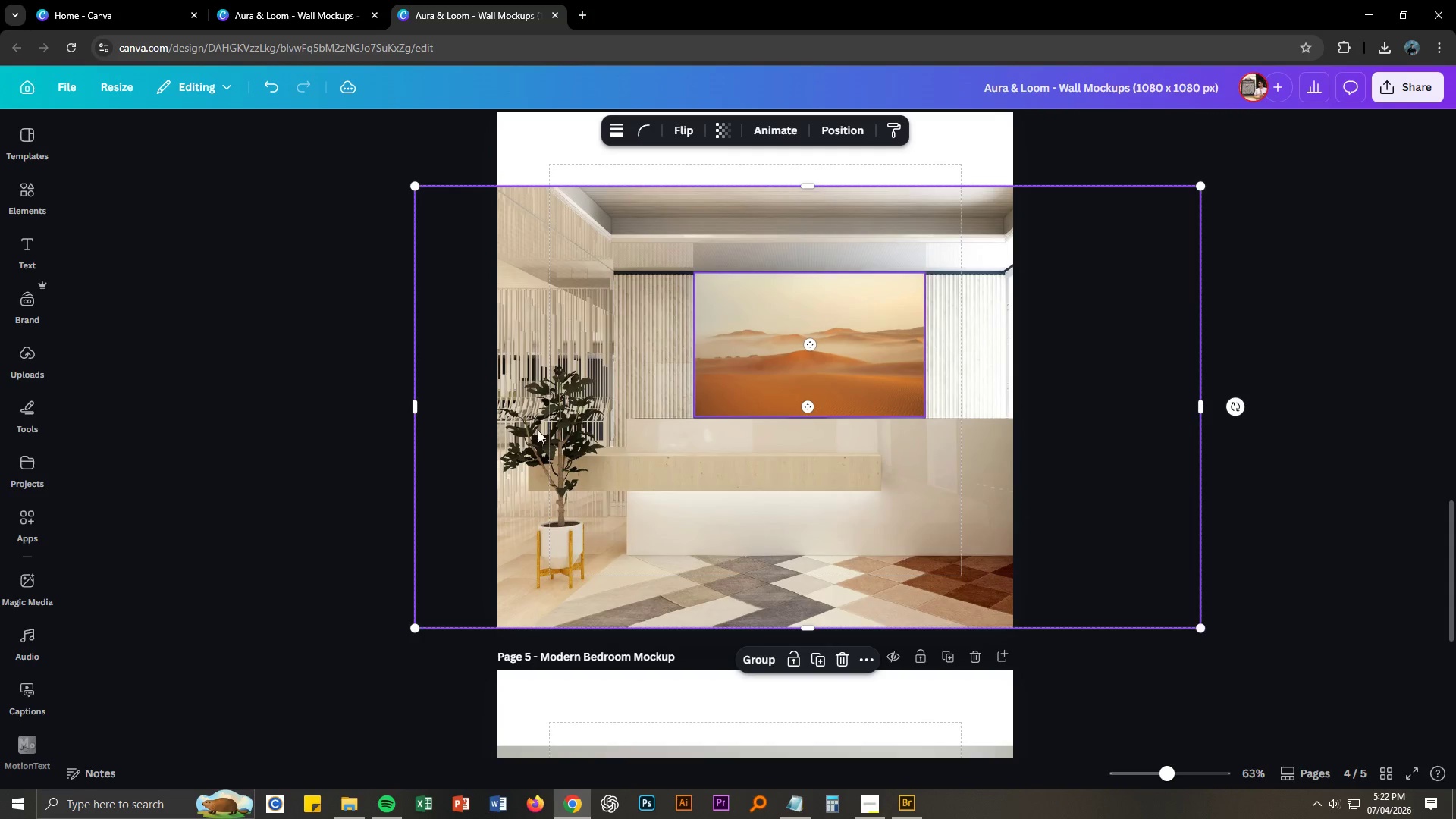 
scroll: coordinate [441, 391], scroll_direction: up, amount: 2.0
 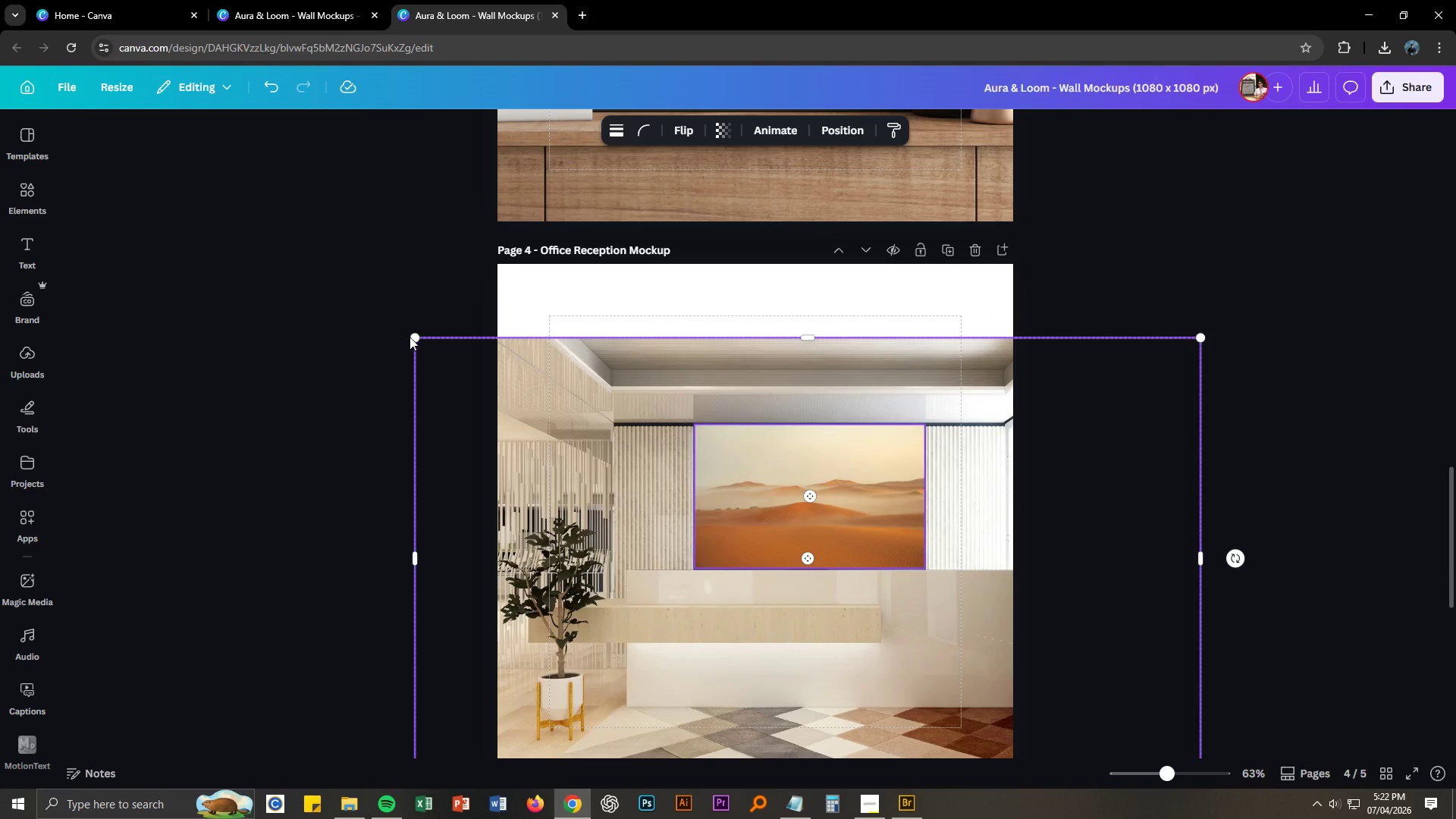 
left_click_drag(start_coordinate=[413, 336], to_coordinate=[303, 222])
 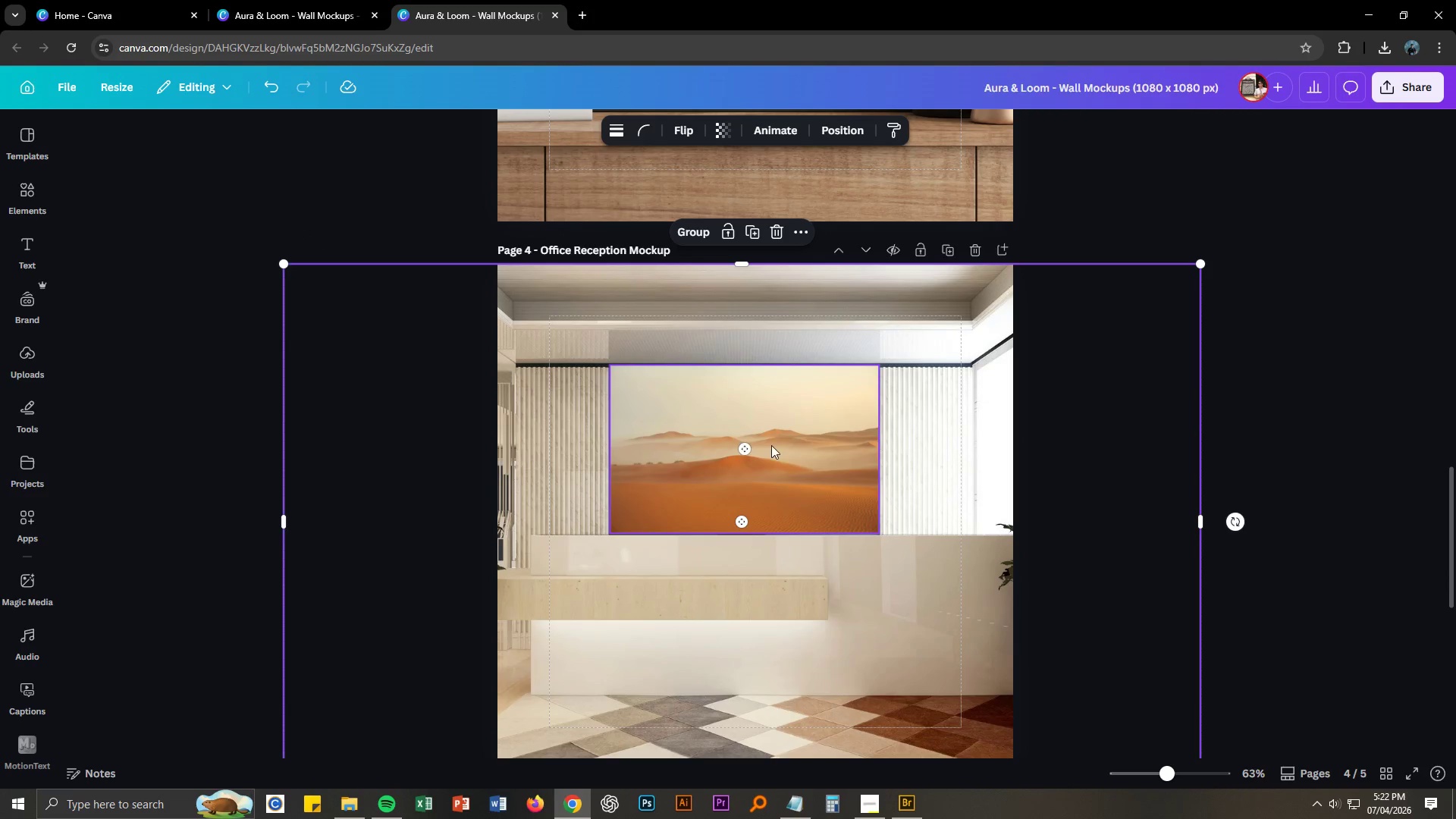 
left_click_drag(start_coordinate=[774, 445], to_coordinate=[783, 444])
 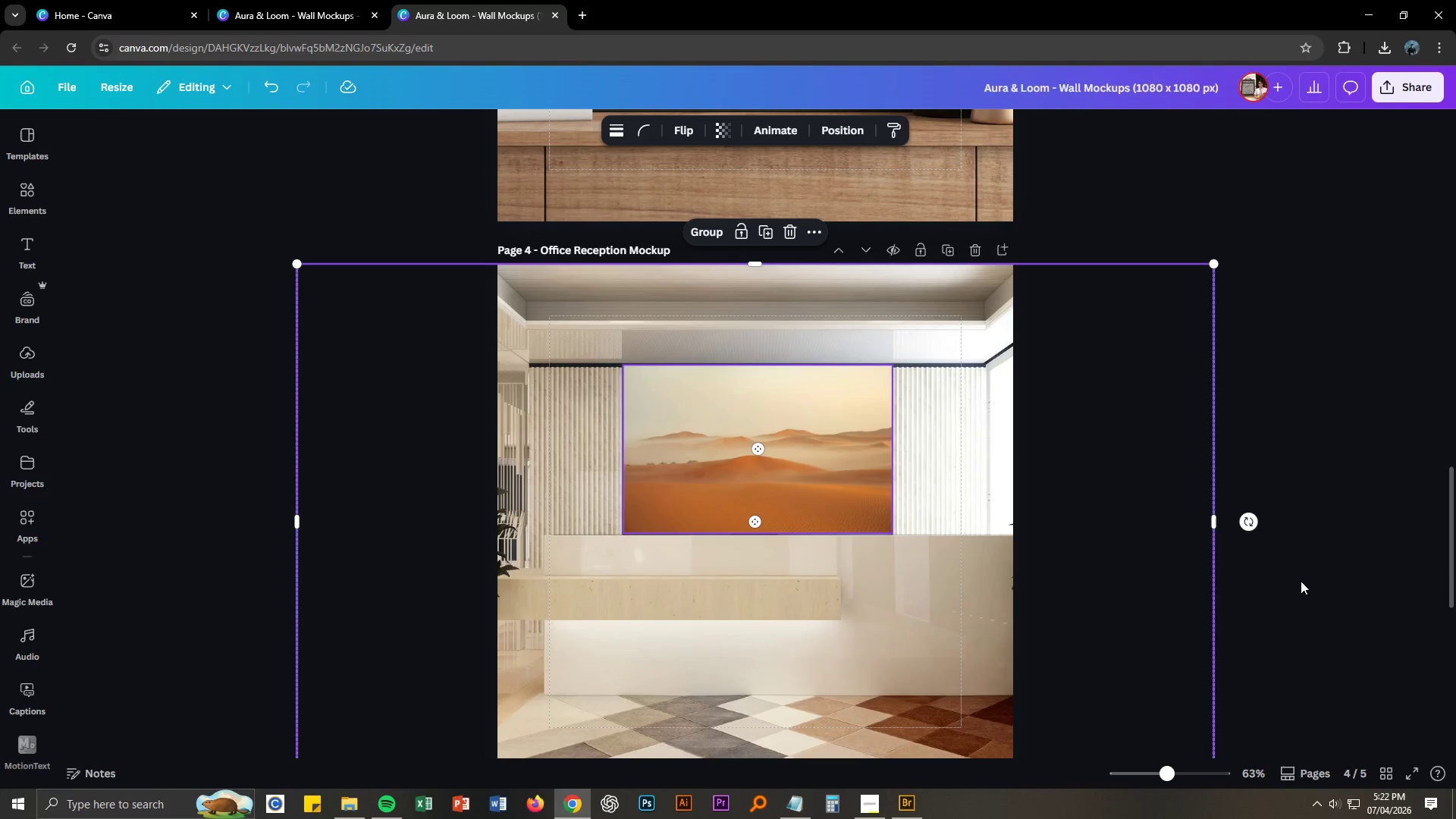 
left_click([1302, 581])
 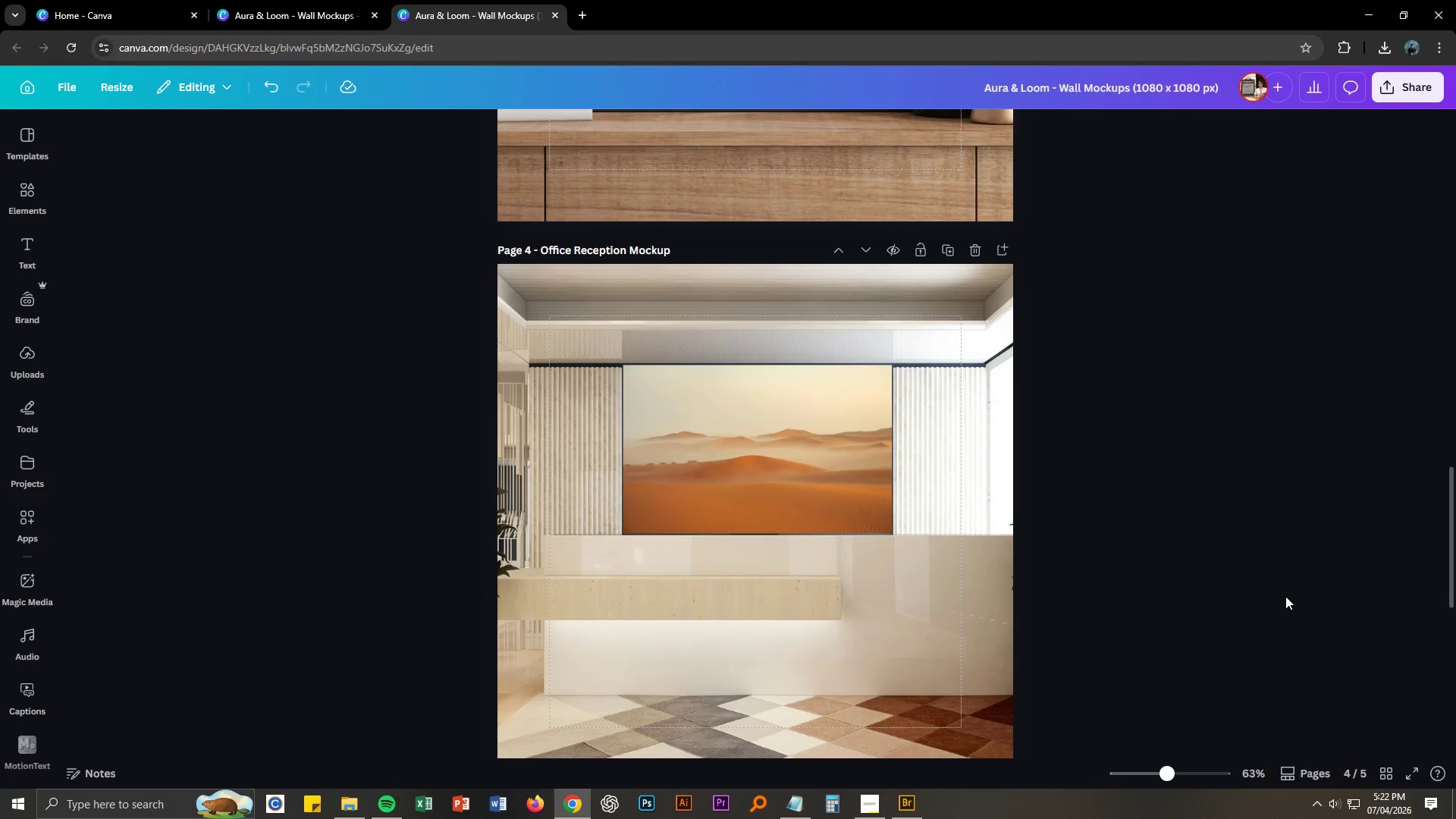 
scroll: coordinate [1200, 601], scroll_direction: down, amount: 10.0
 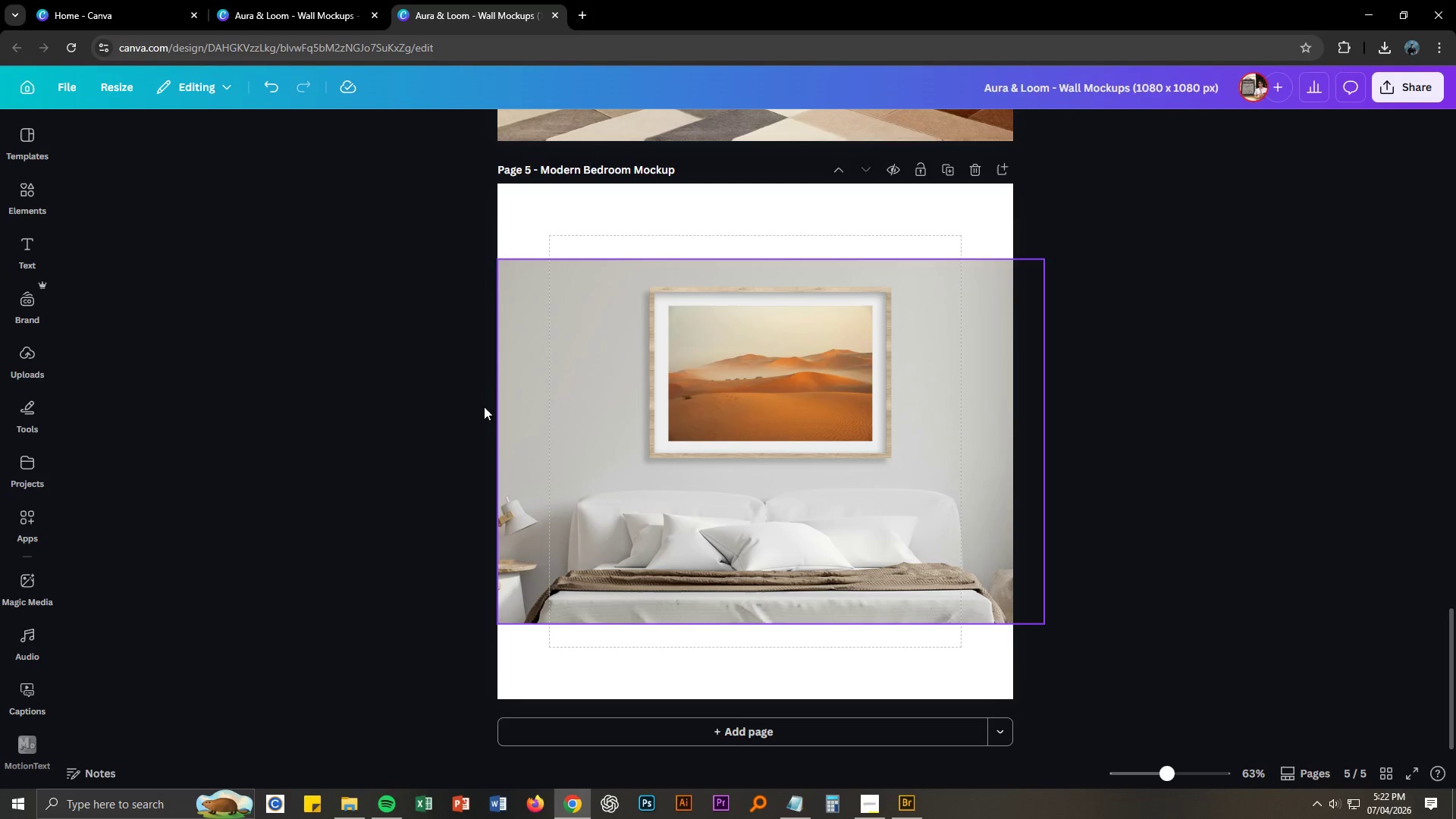 
left_click_drag(start_coordinate=[400, 275], to_coordinate=[1109, 601])
 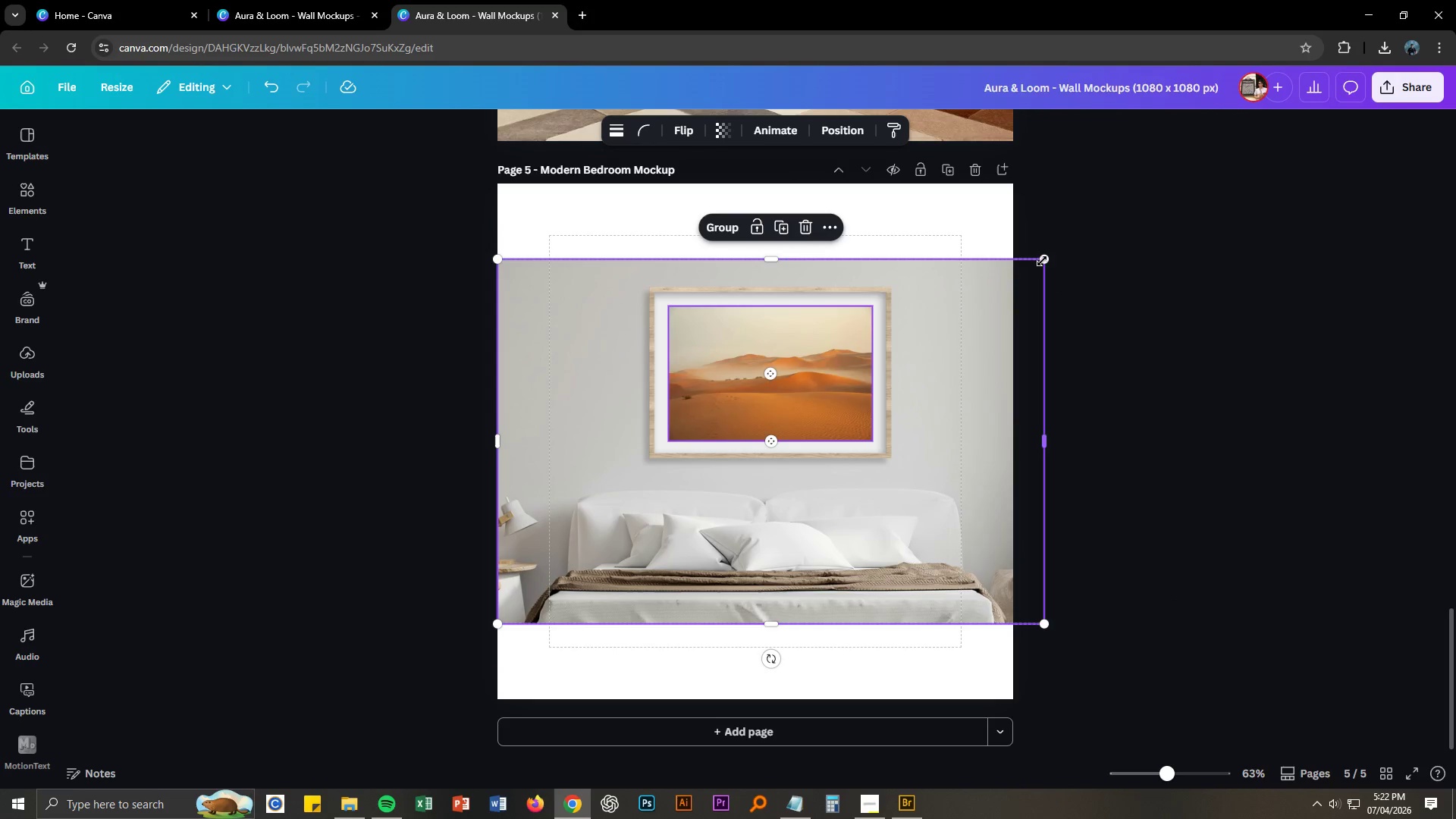 
left_click_drag(start_coordinate=[1042, 260], to_coordinate=[1162, 199])
 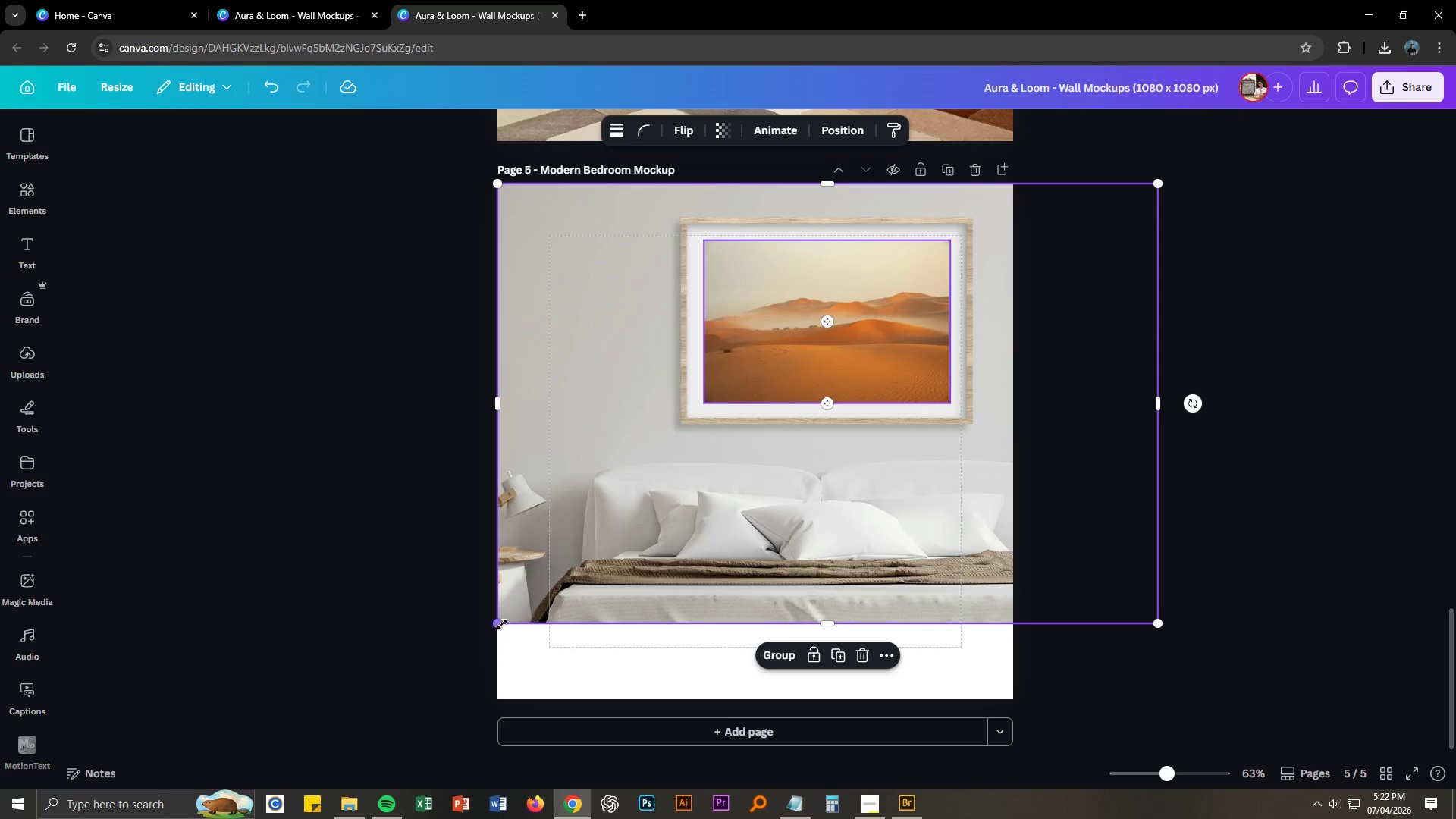 
left_click_drag(start_coordinate=[502, 623], to_coordinate=[385, 691])
 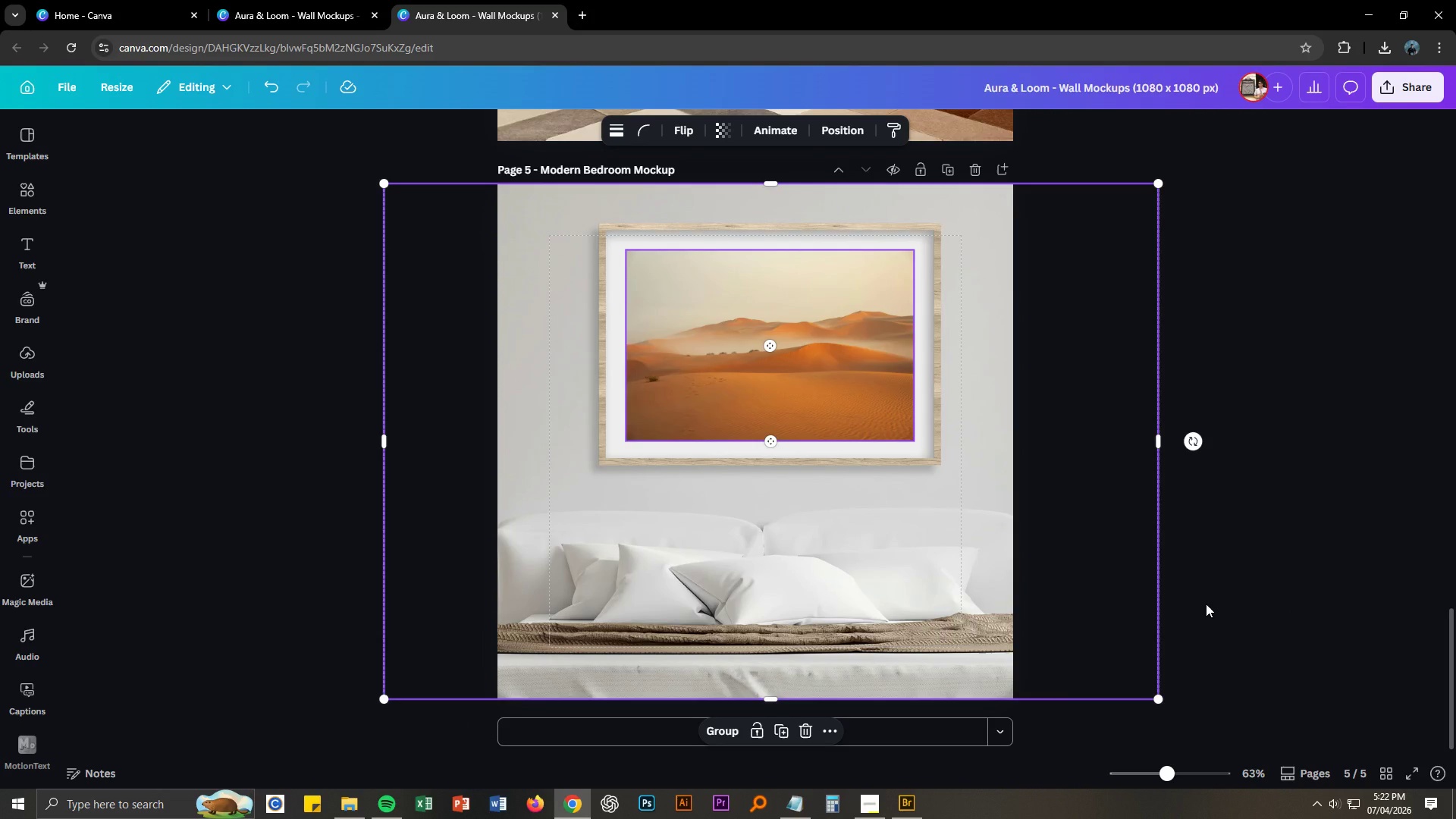 
key(Control+ControlLeft)
 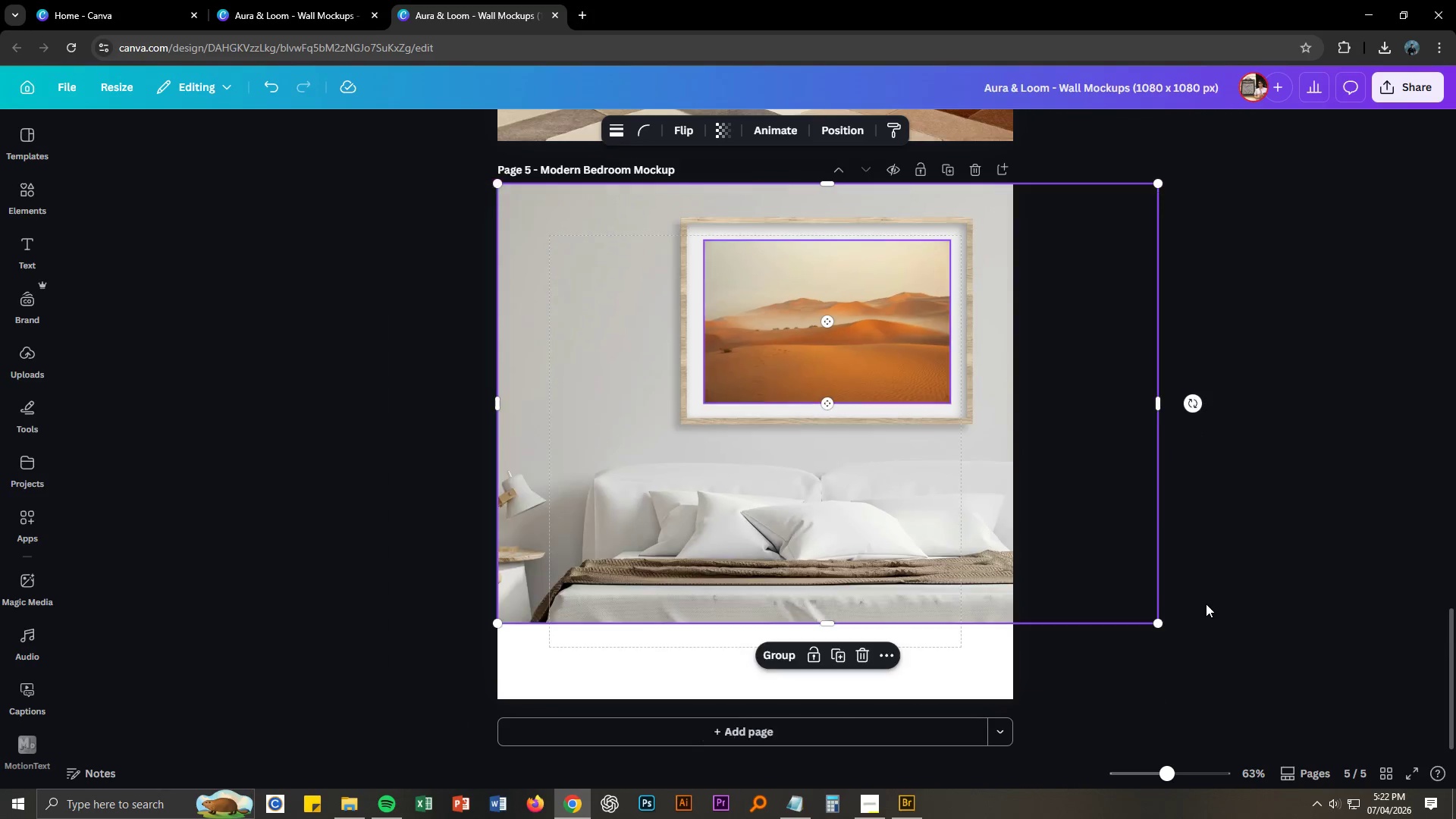 
key(Control+Z)
 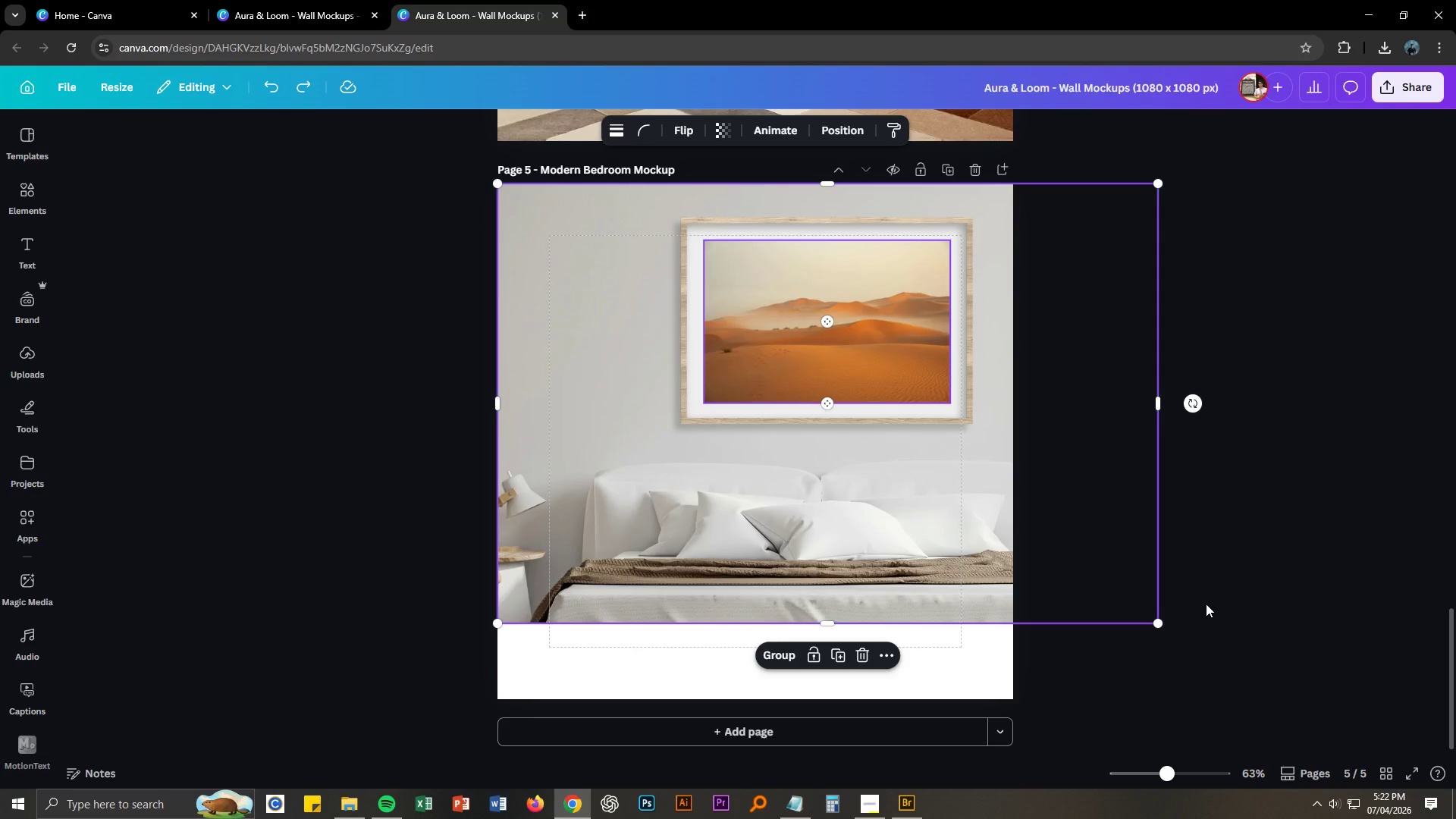 
key(Control+ControlLeft)
 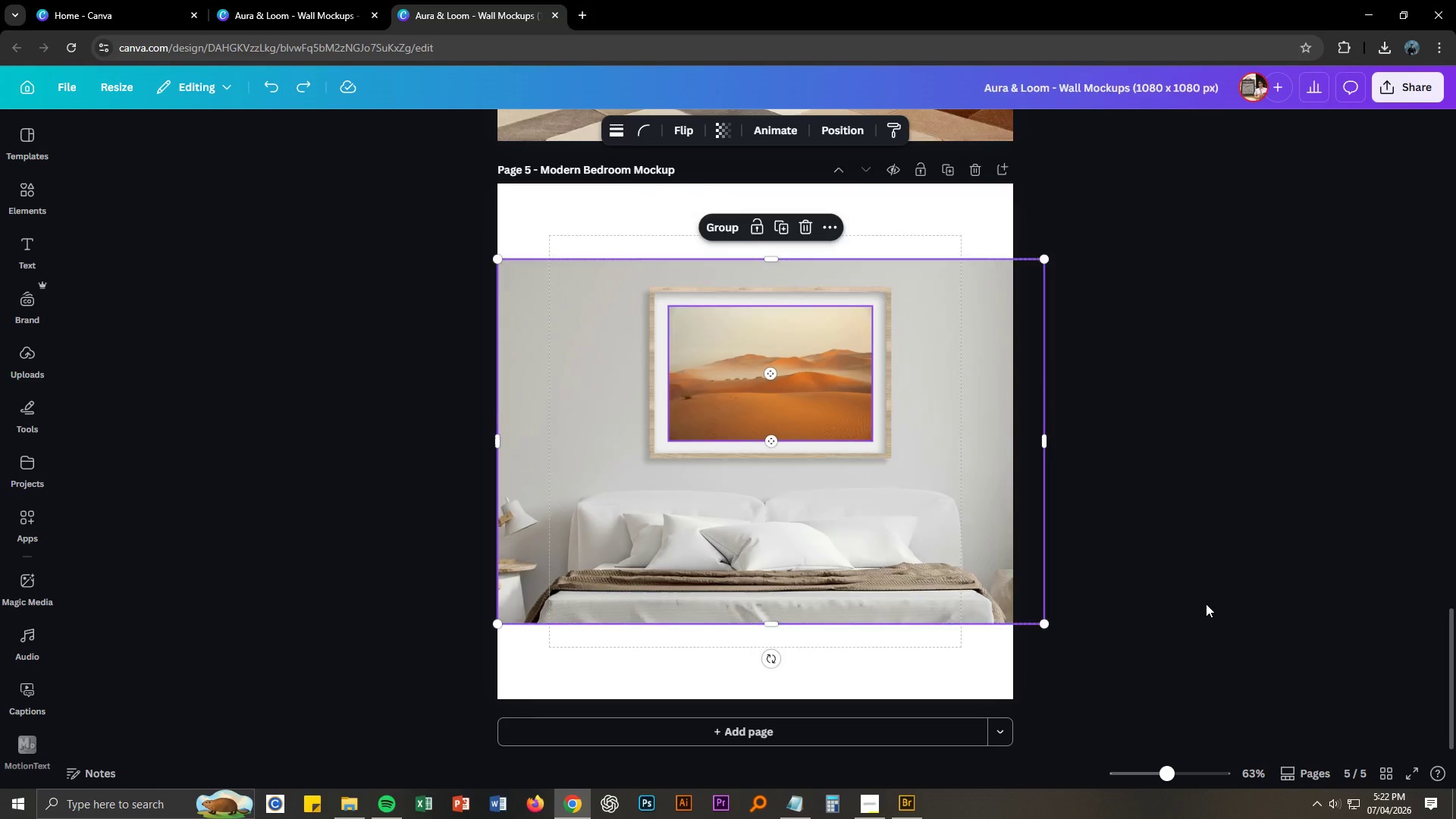 
key(Control+Z)
 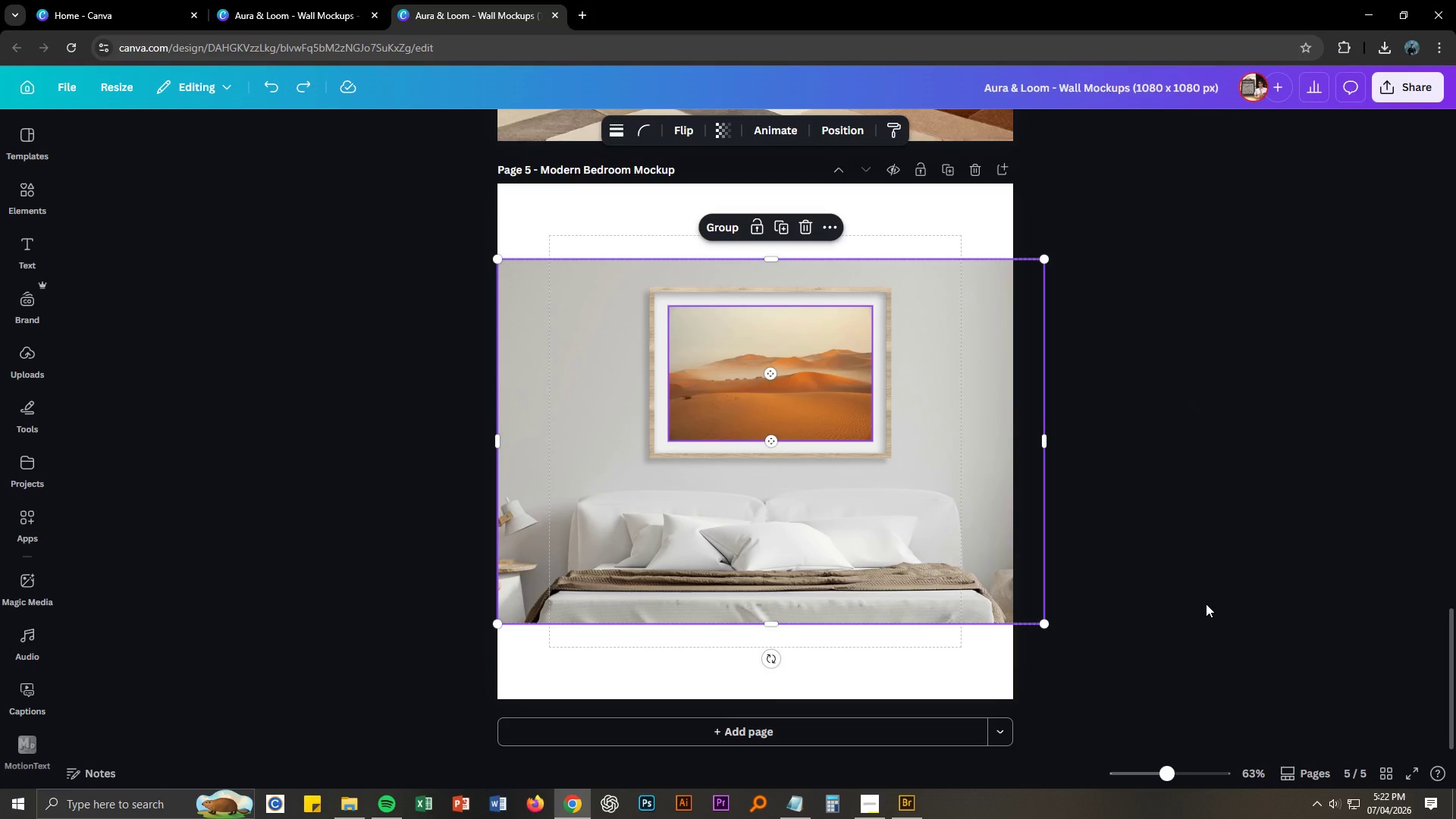 
left_click([1206, 604])
 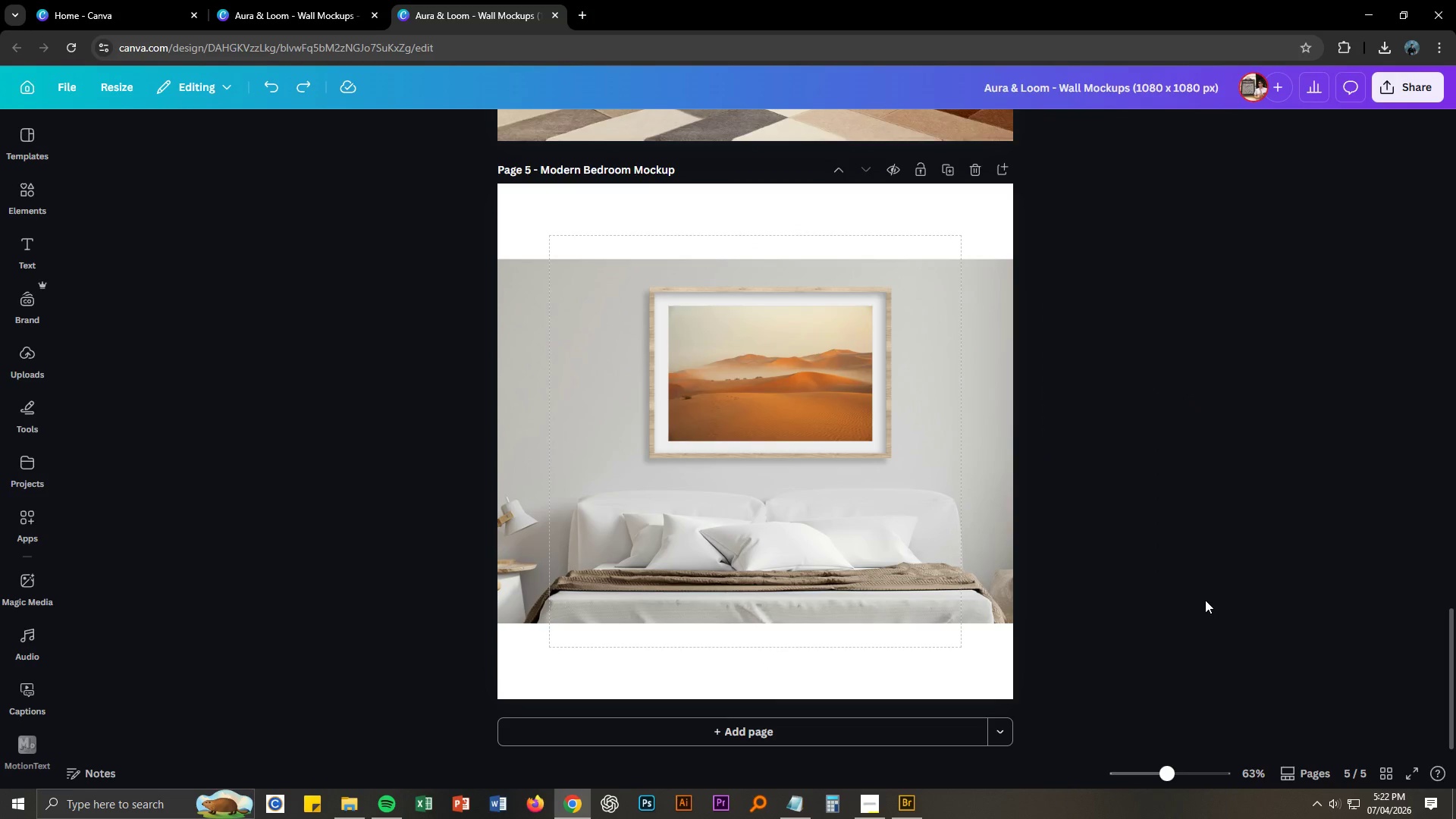 
key(Control+S)
 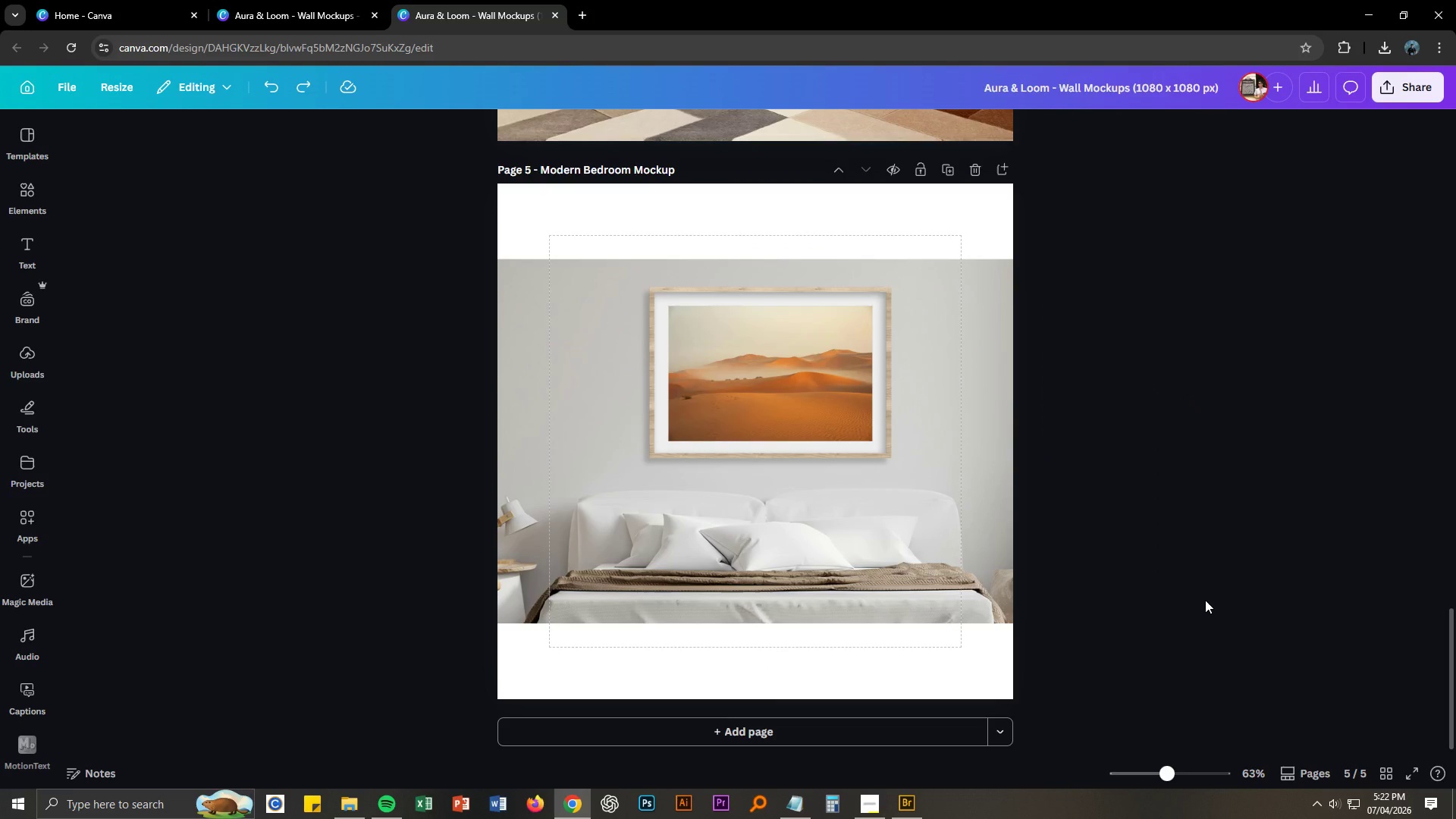 
scroll: coordinate [1205, 599], scroll_direction: up, amount: 10.0
 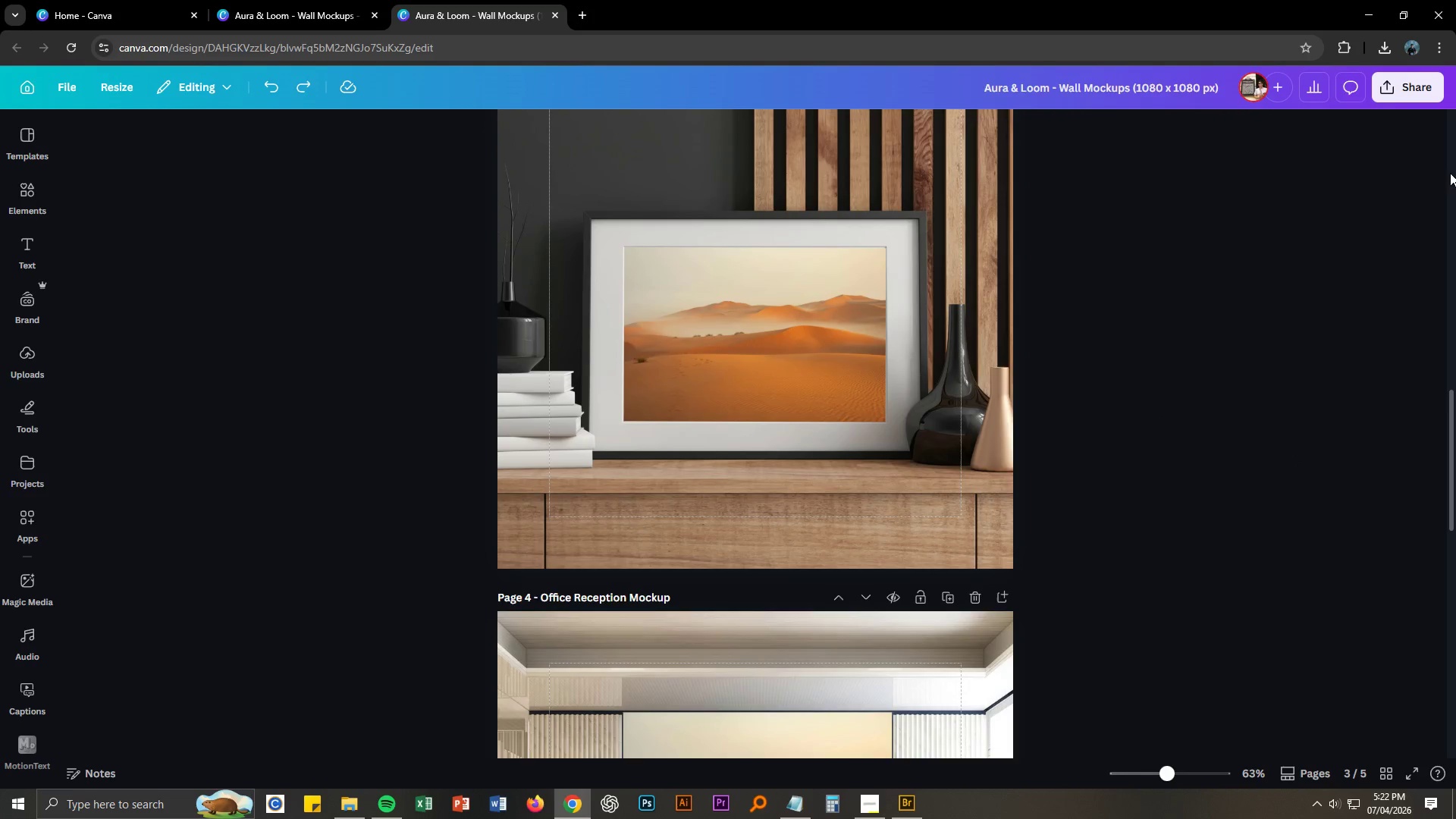 
left_click([1406, 97])
 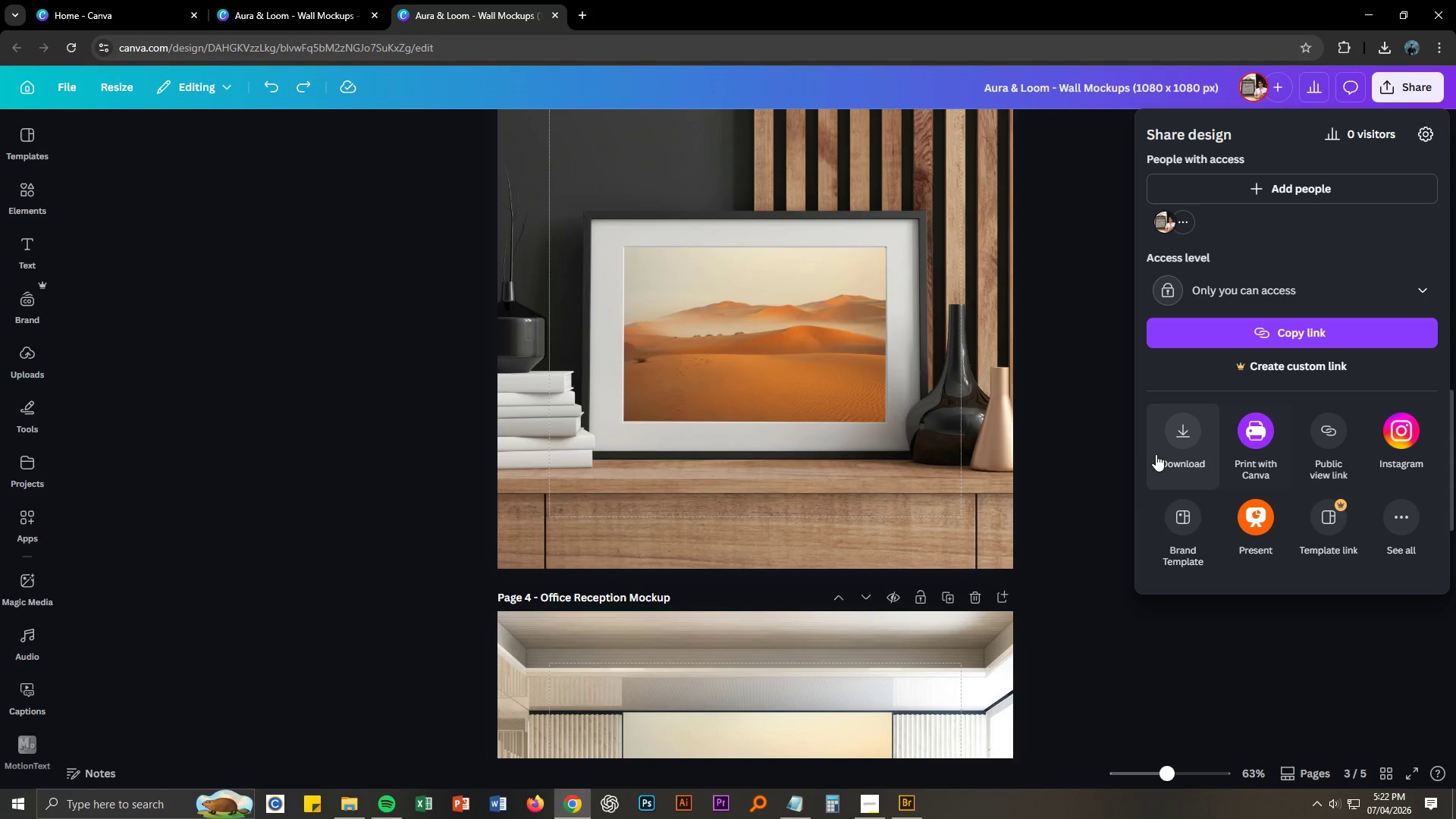 
left_click([1178, 454])
 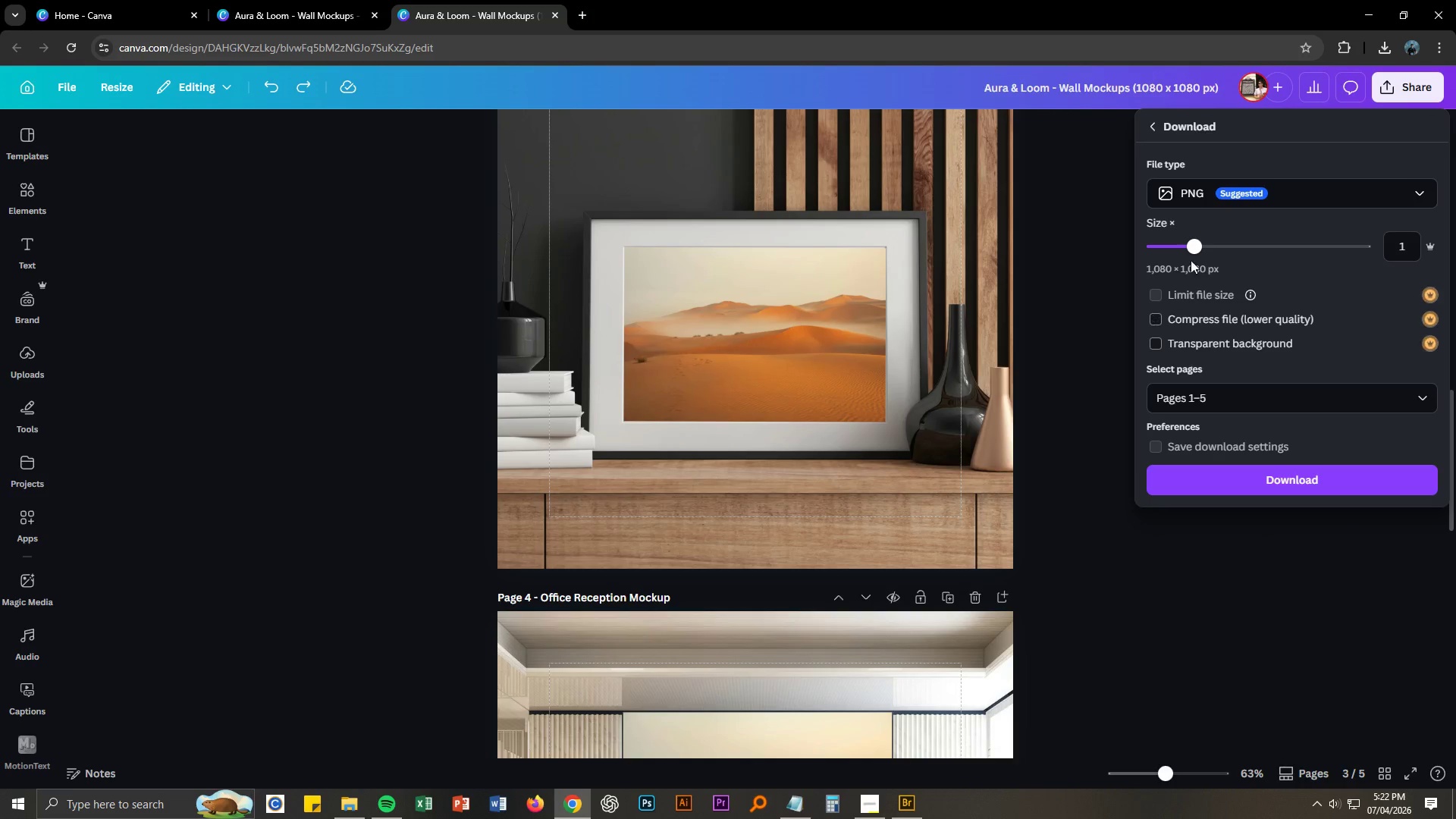 
left_click_drag(start_coordinate=[1197, 241], to_coordinate=[1379, 245])
 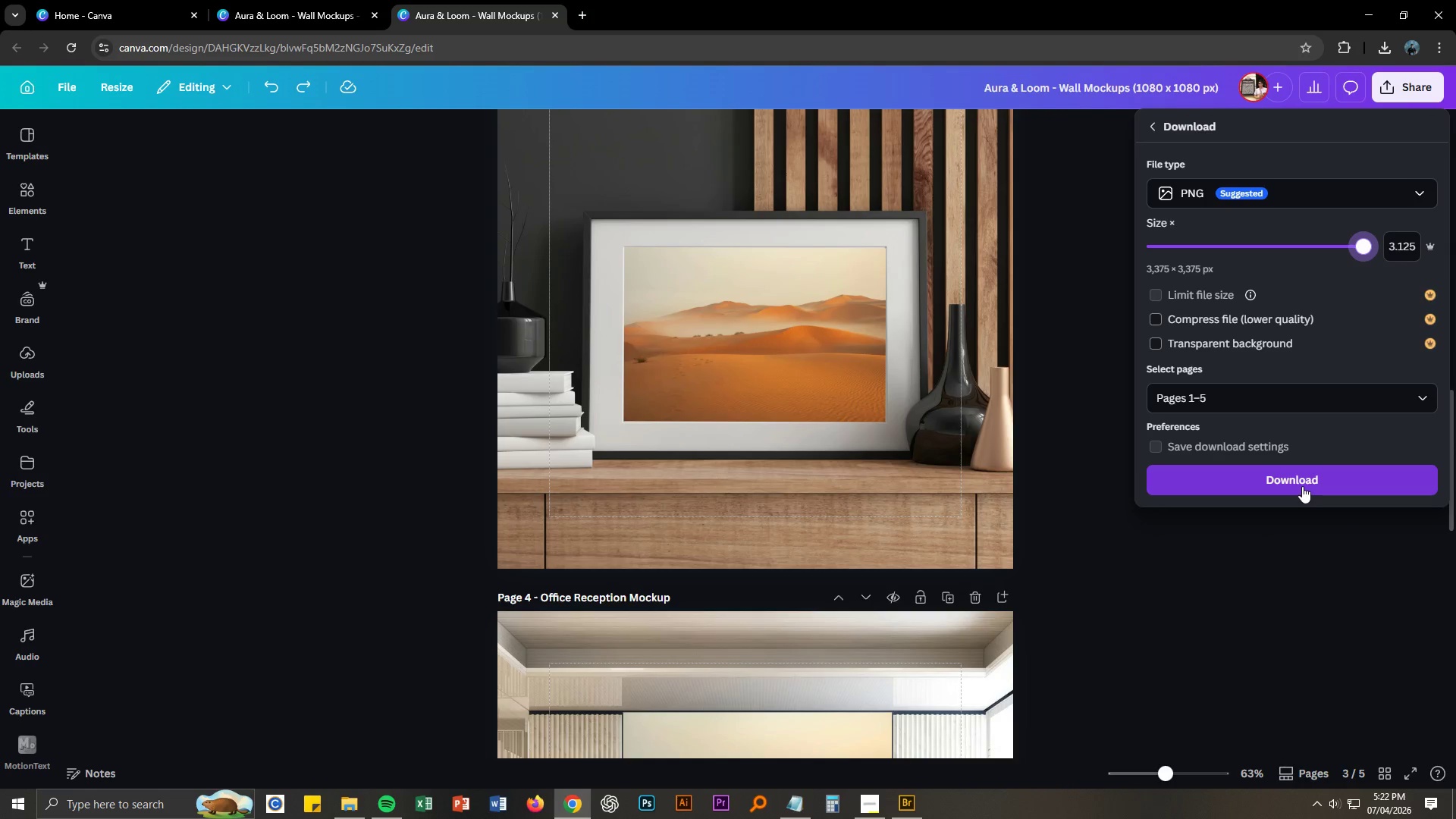 
left_click([1302, 486])